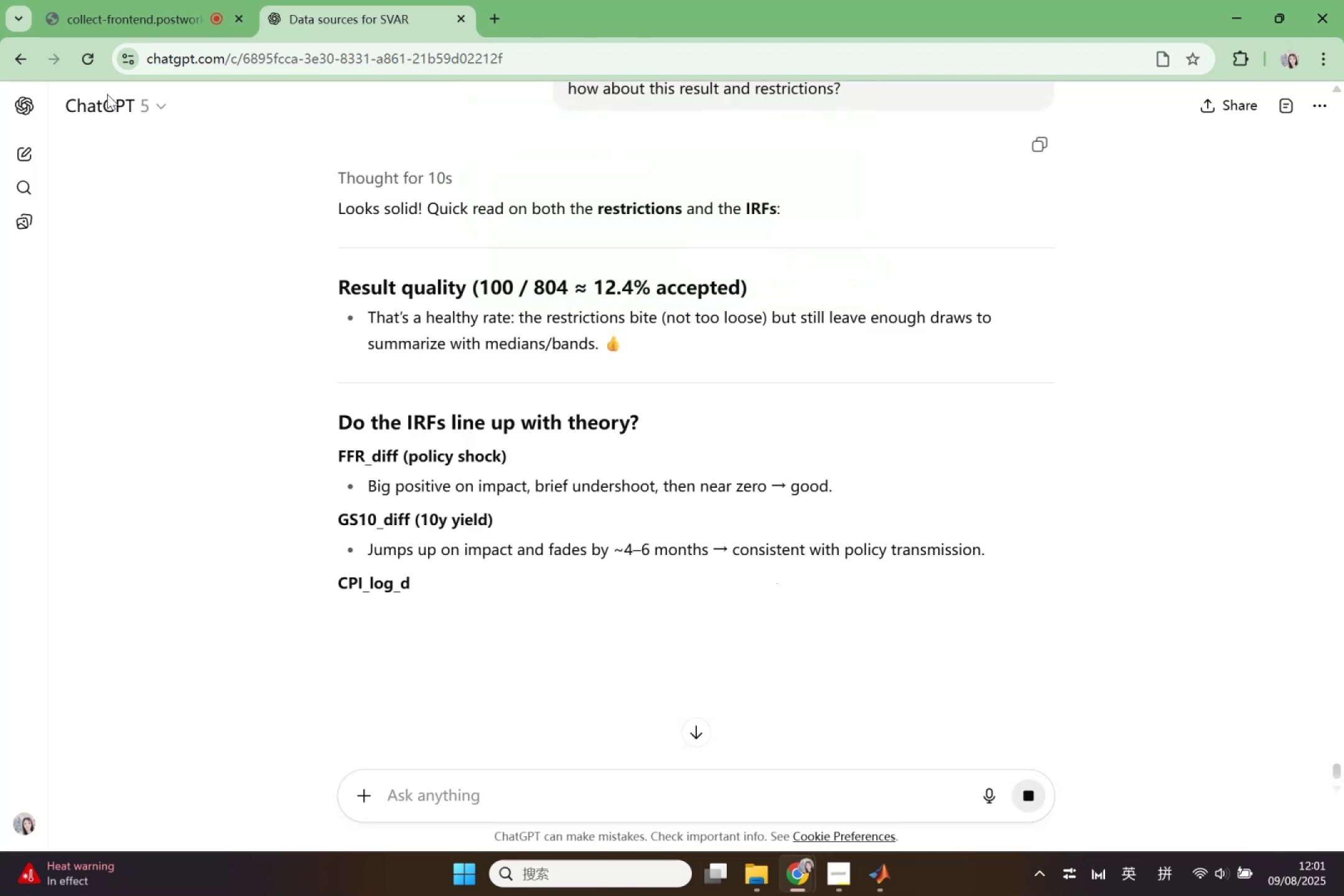 
left_click([91, 57])
 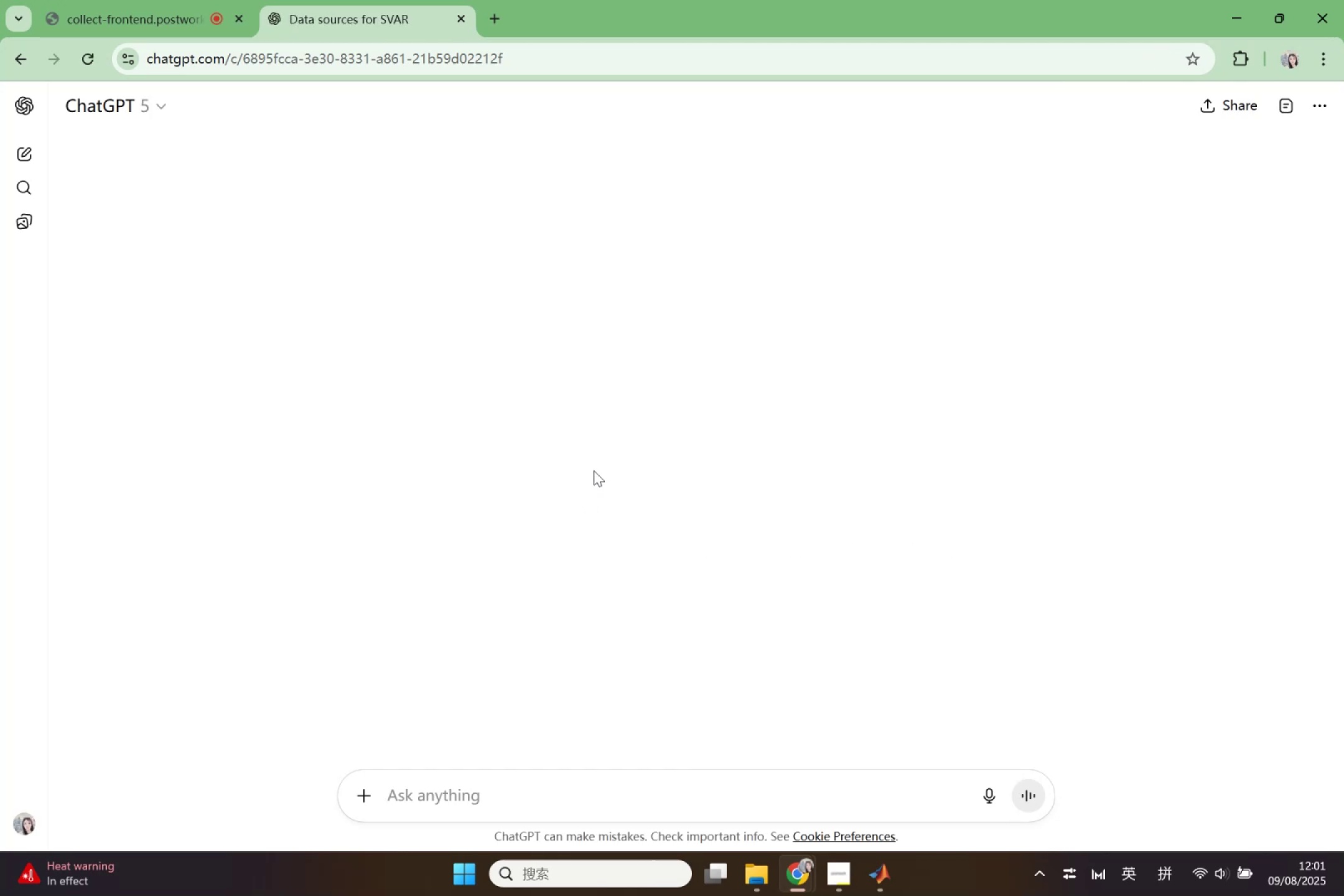 
wait(12.96)
 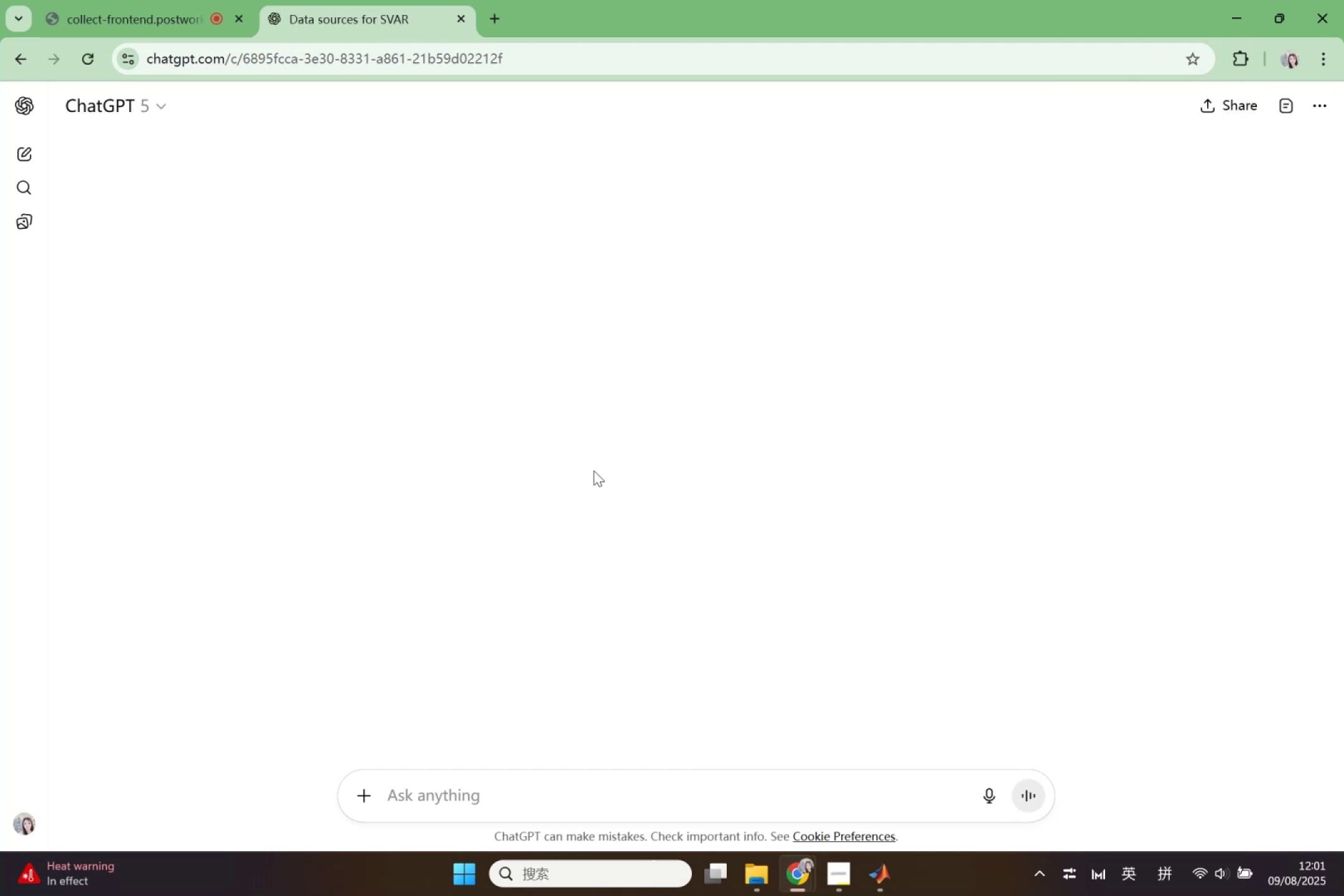 
scroll: coordinate [594, 470], scroll_direction: up, amount: 4.0
 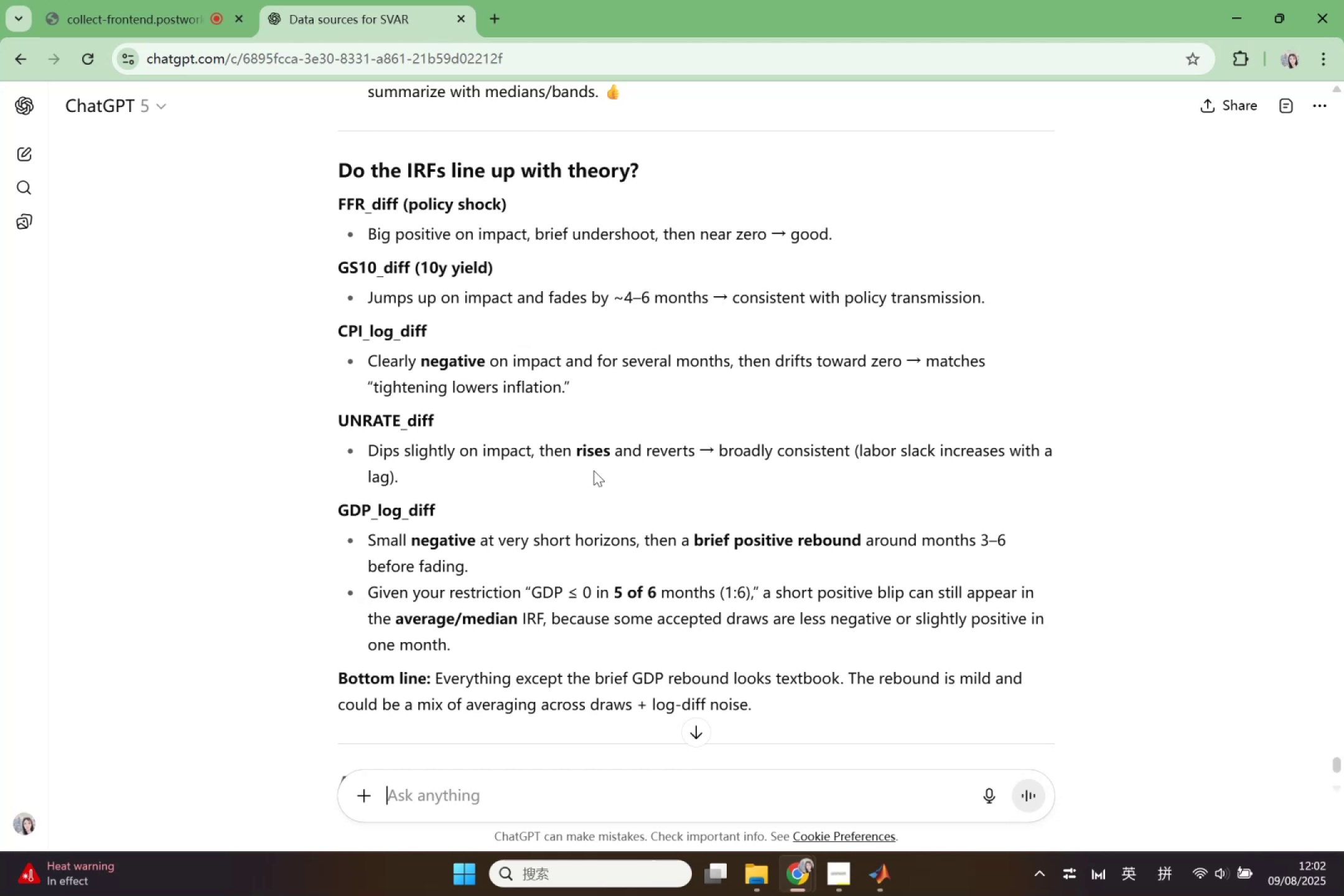 
wait(33.16)
 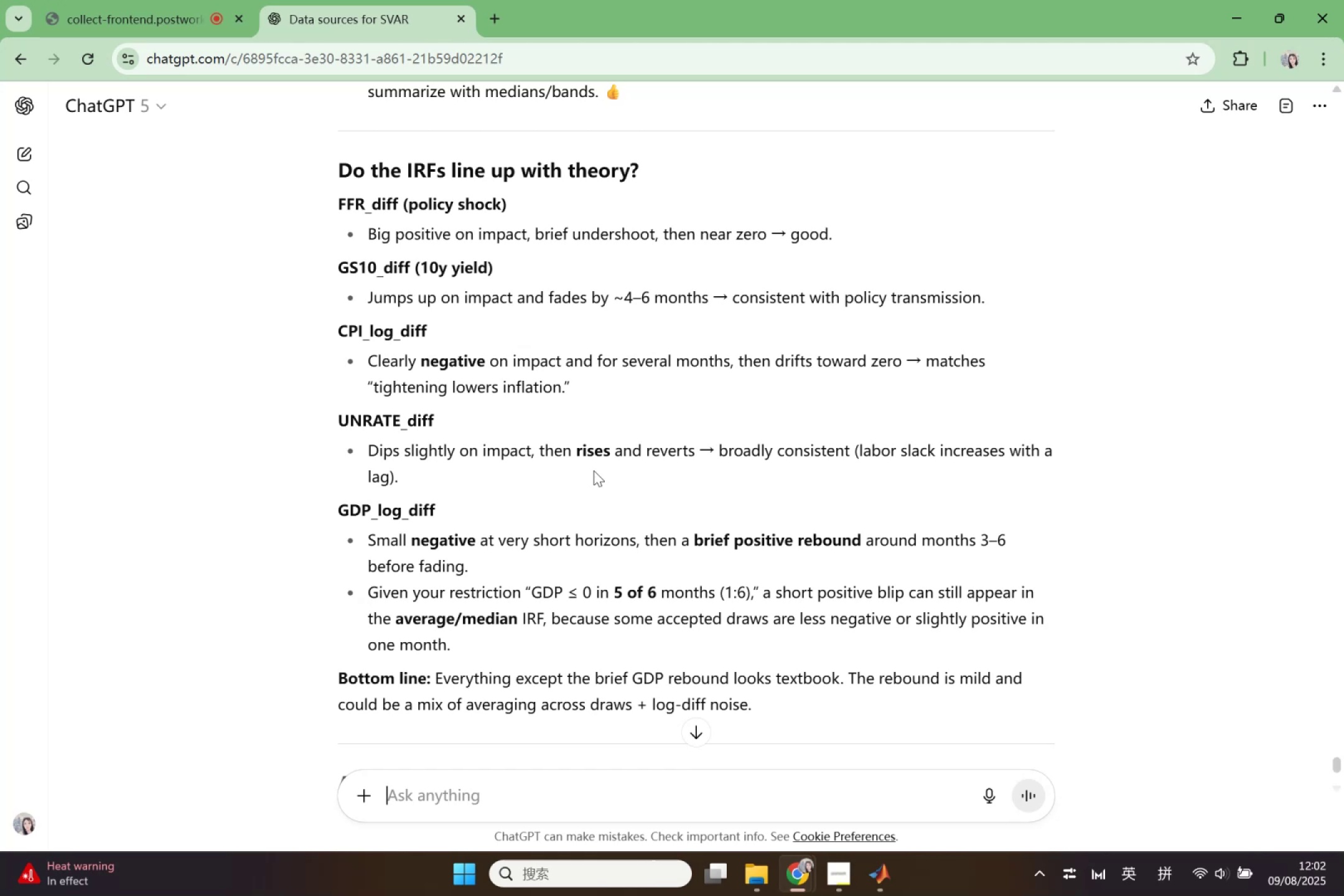 
scroll: coordinate [594, 470], scroll_direction: none, amount: 0.0
 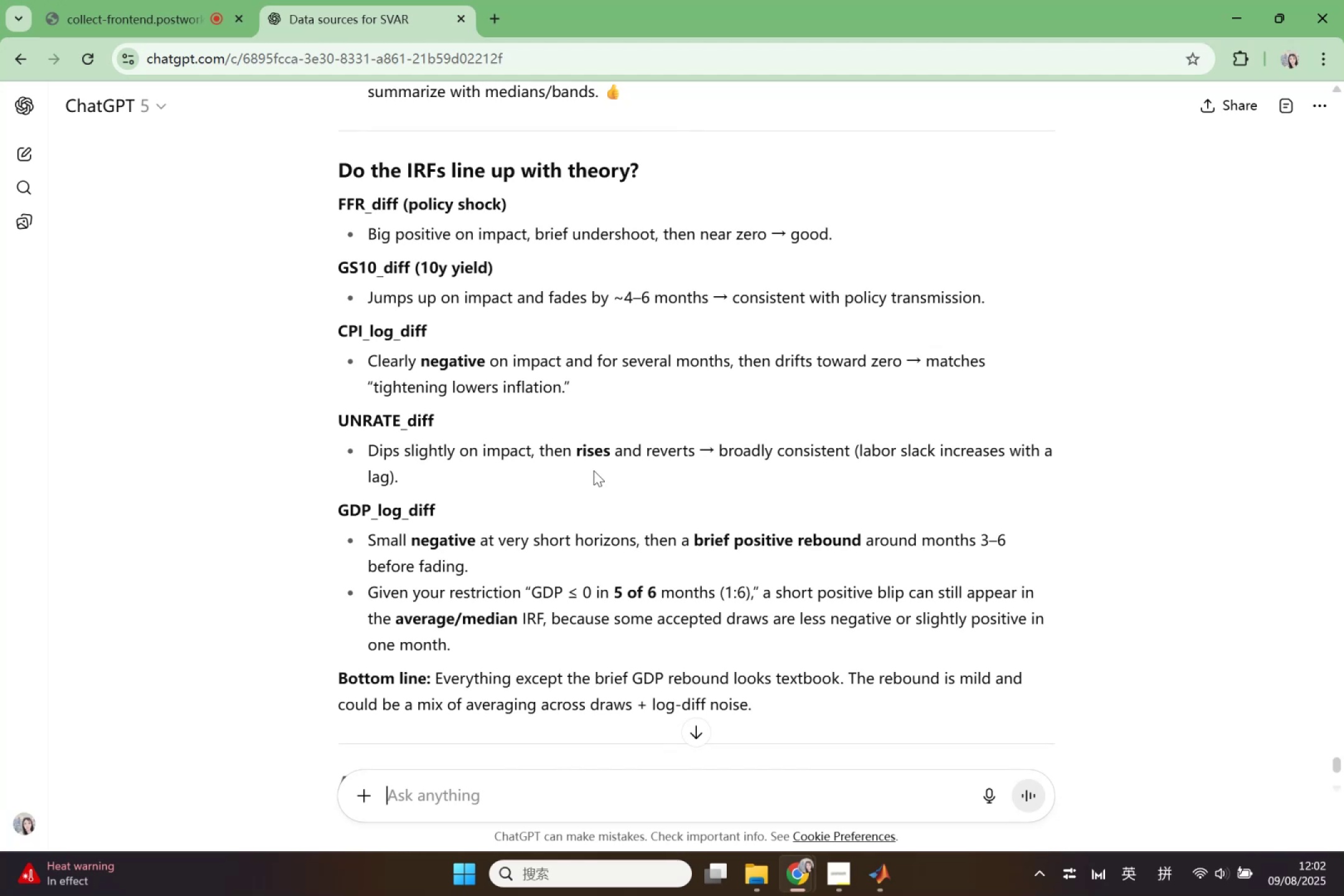 
wait(6.86)
 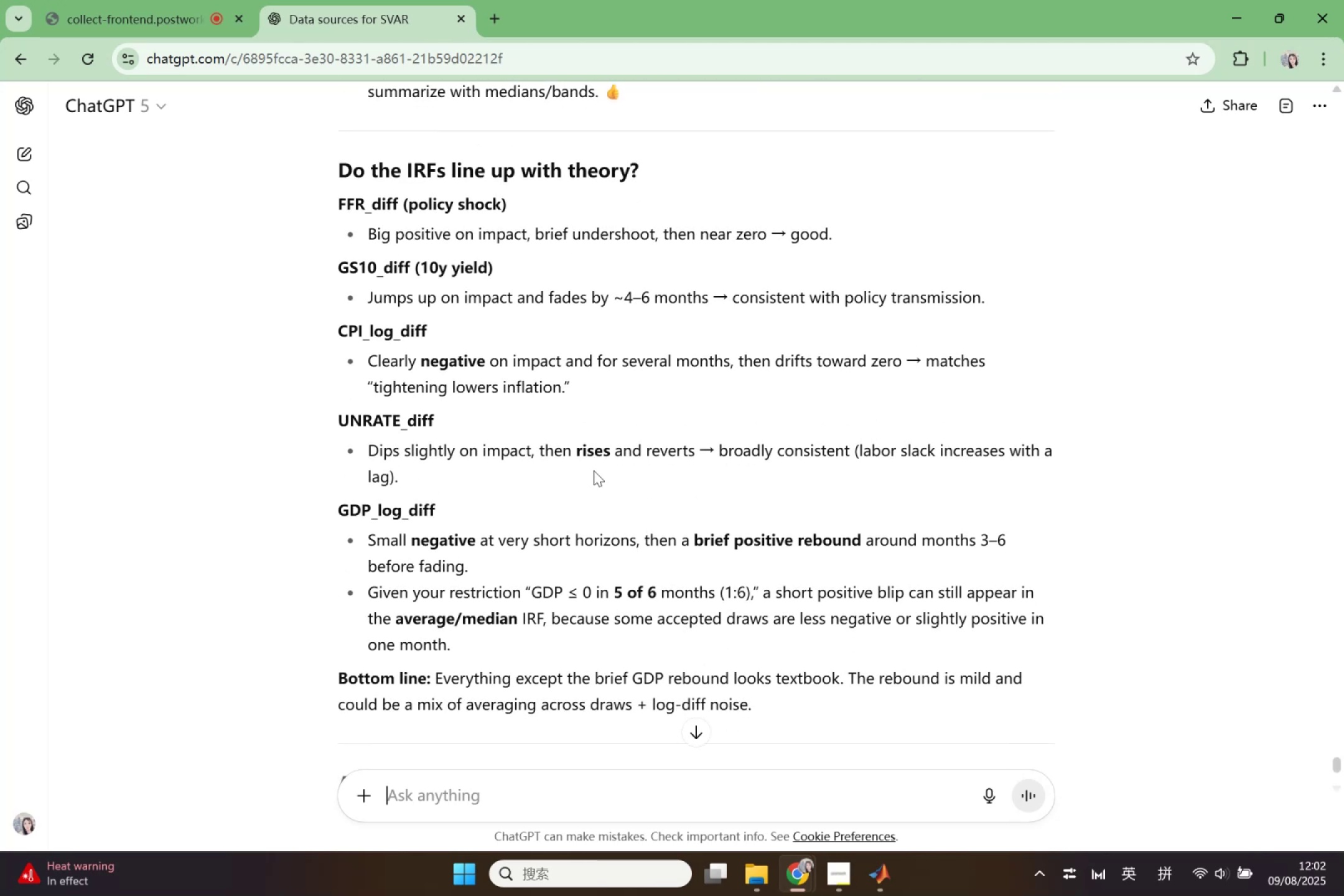 
scroll: coordinate [594, 470], scroll_direction: down, amount: 2.0
 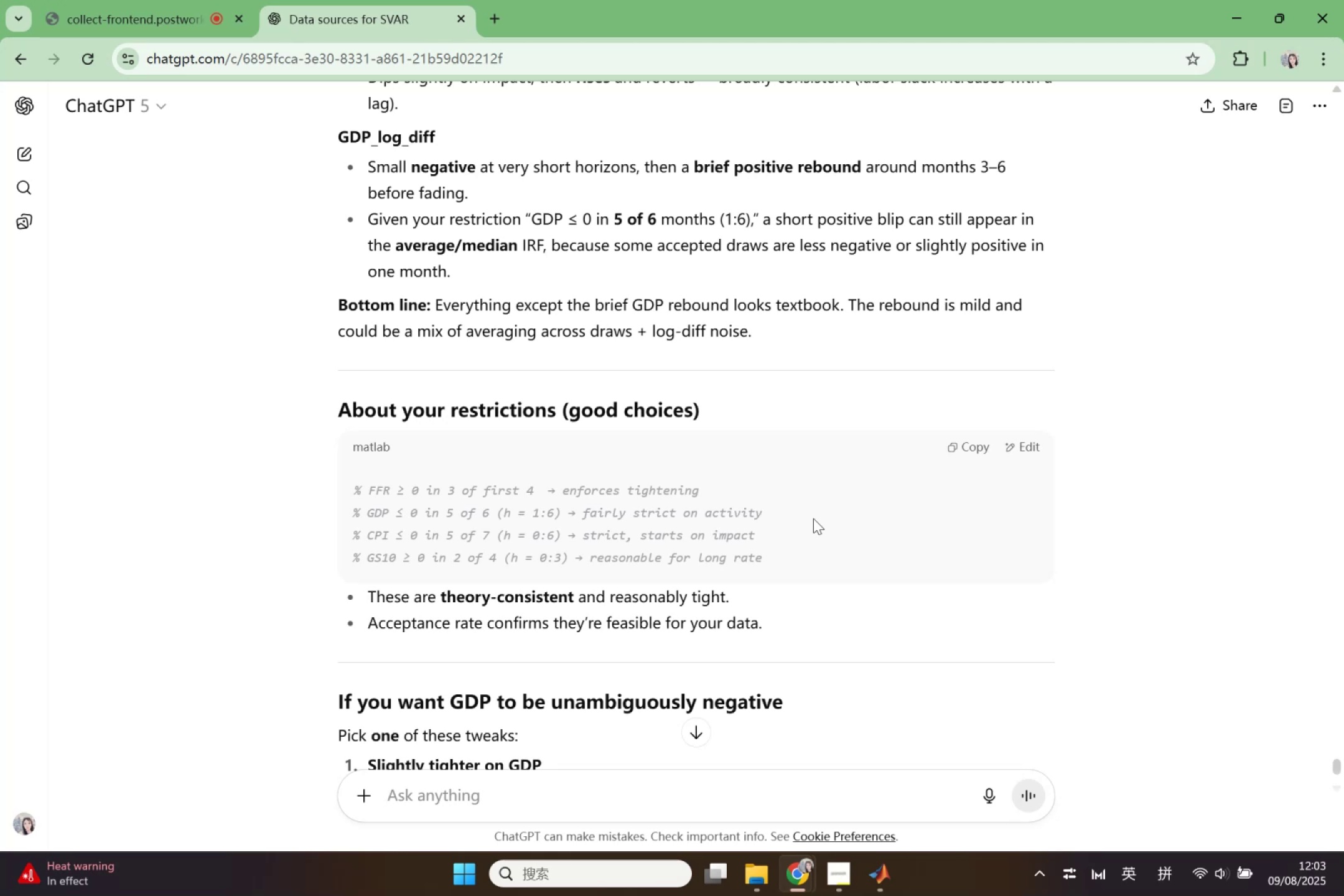 
wait(27.7)
 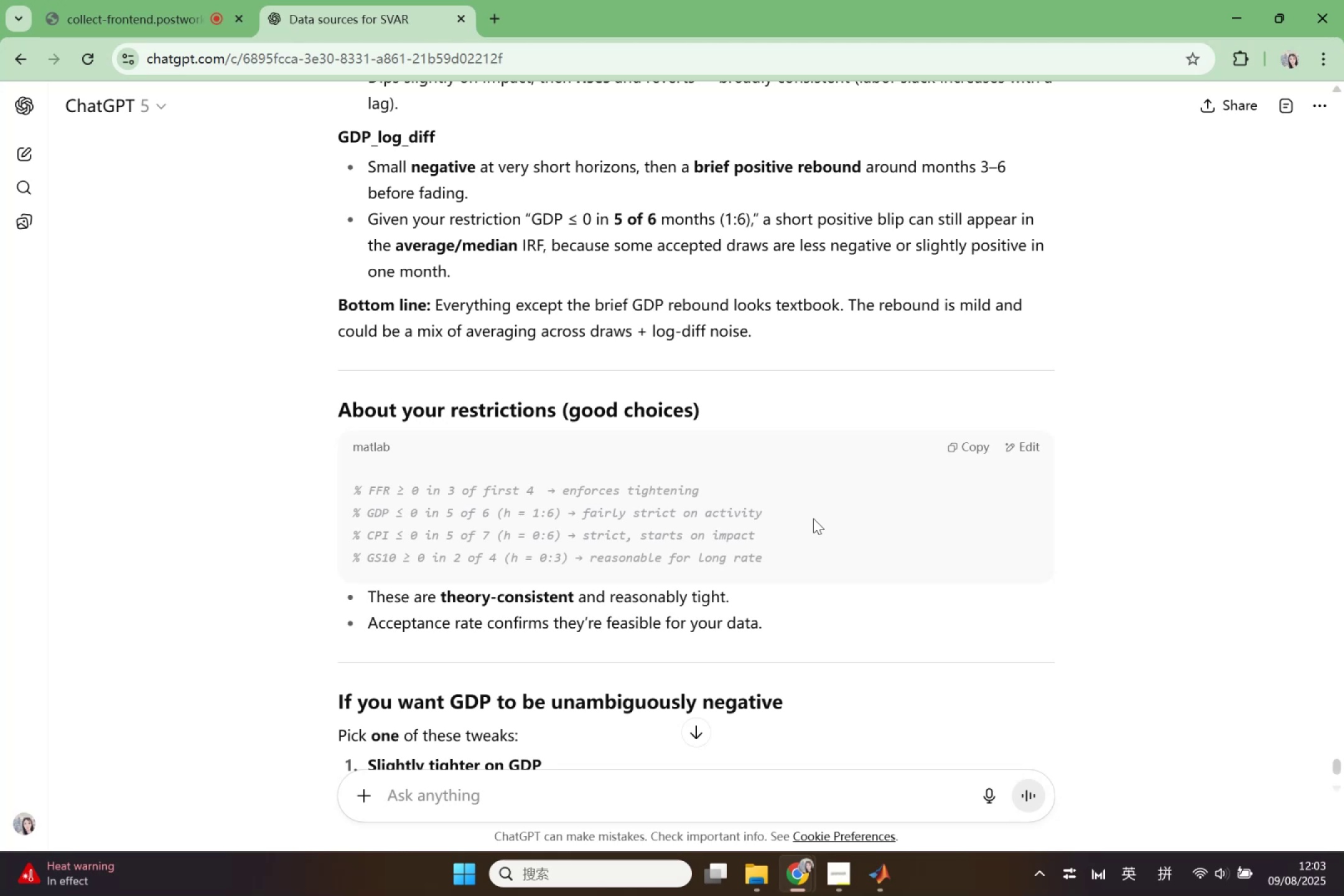 
scroll: coordinate [813, 518], scroll_direction: down, amount: 1.0
 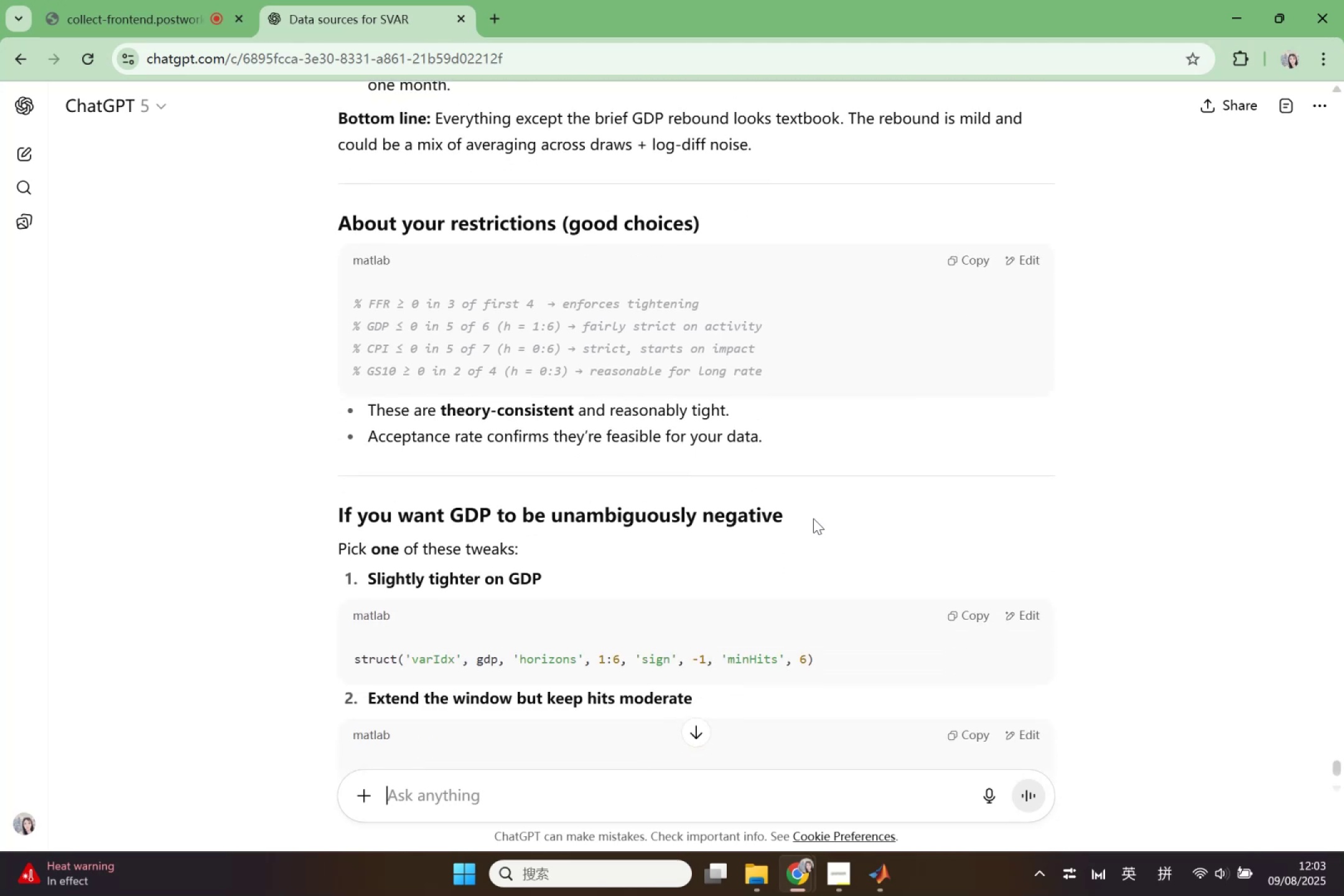 
wait(8.21)
 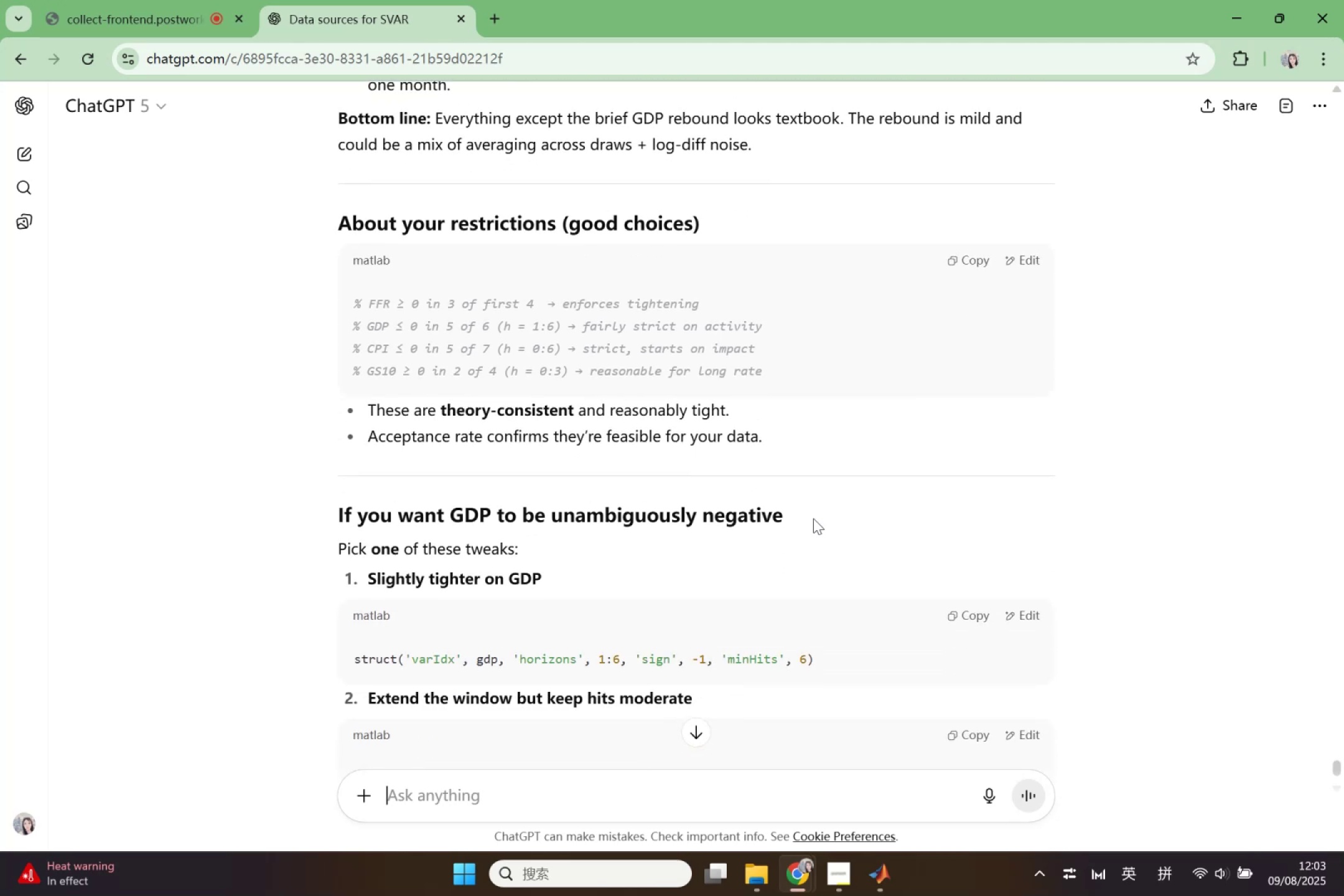 
scroll: coordinate [813, 518], scroll_direction: down, amount: 1.0
 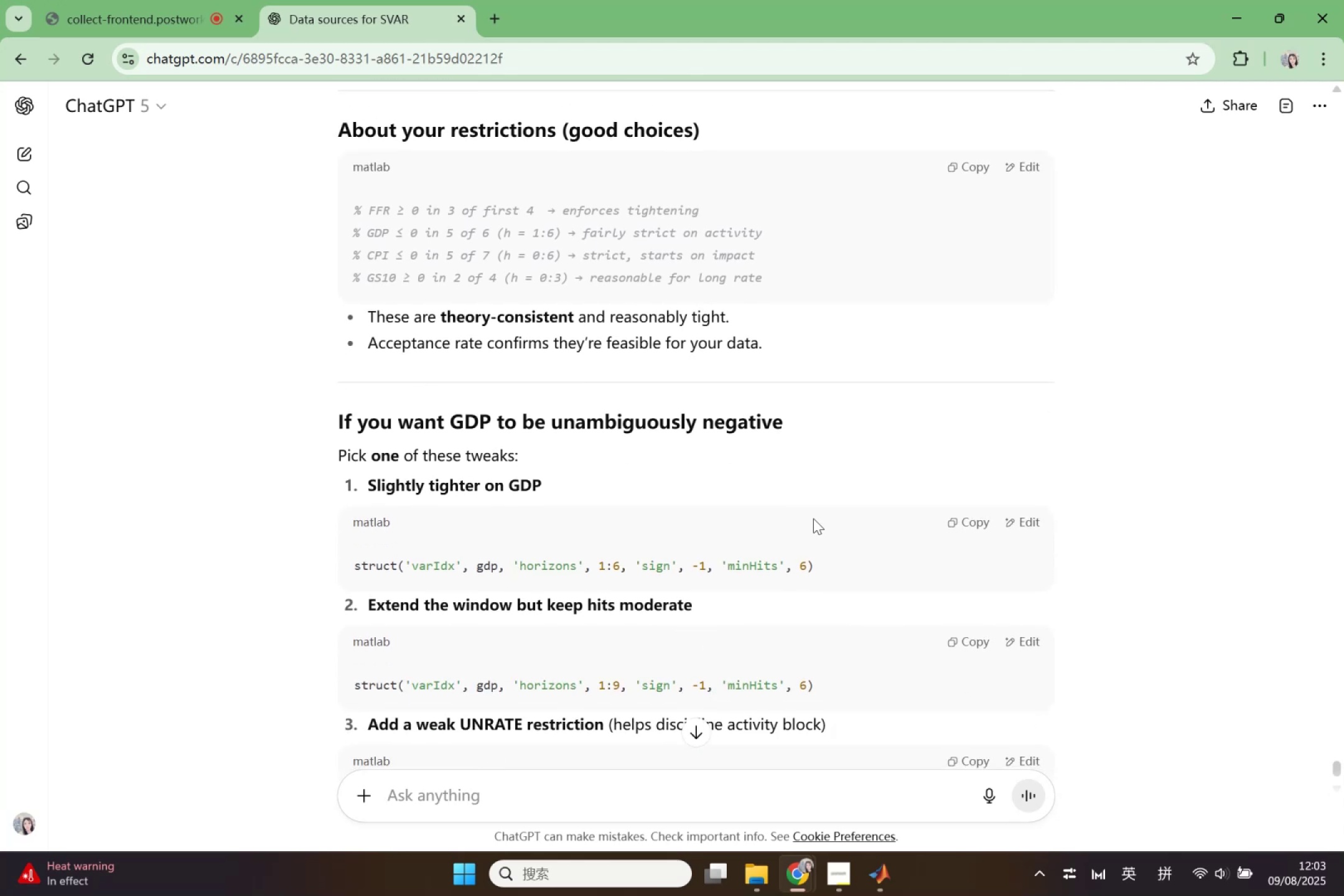 
wait(9.12)
 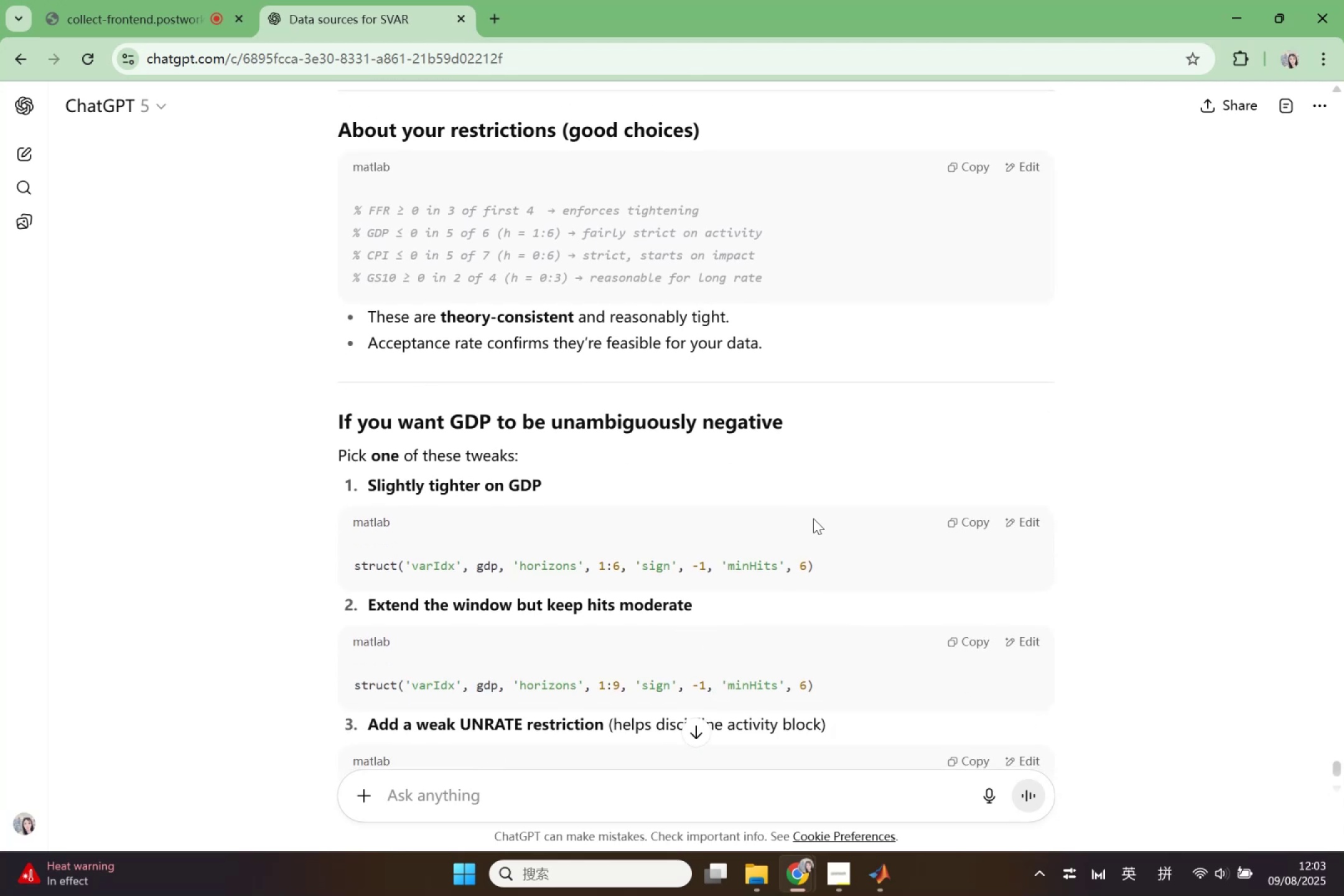 
scroll: coordinate [813, 518], scroll_direction: down, amount: 3.0
 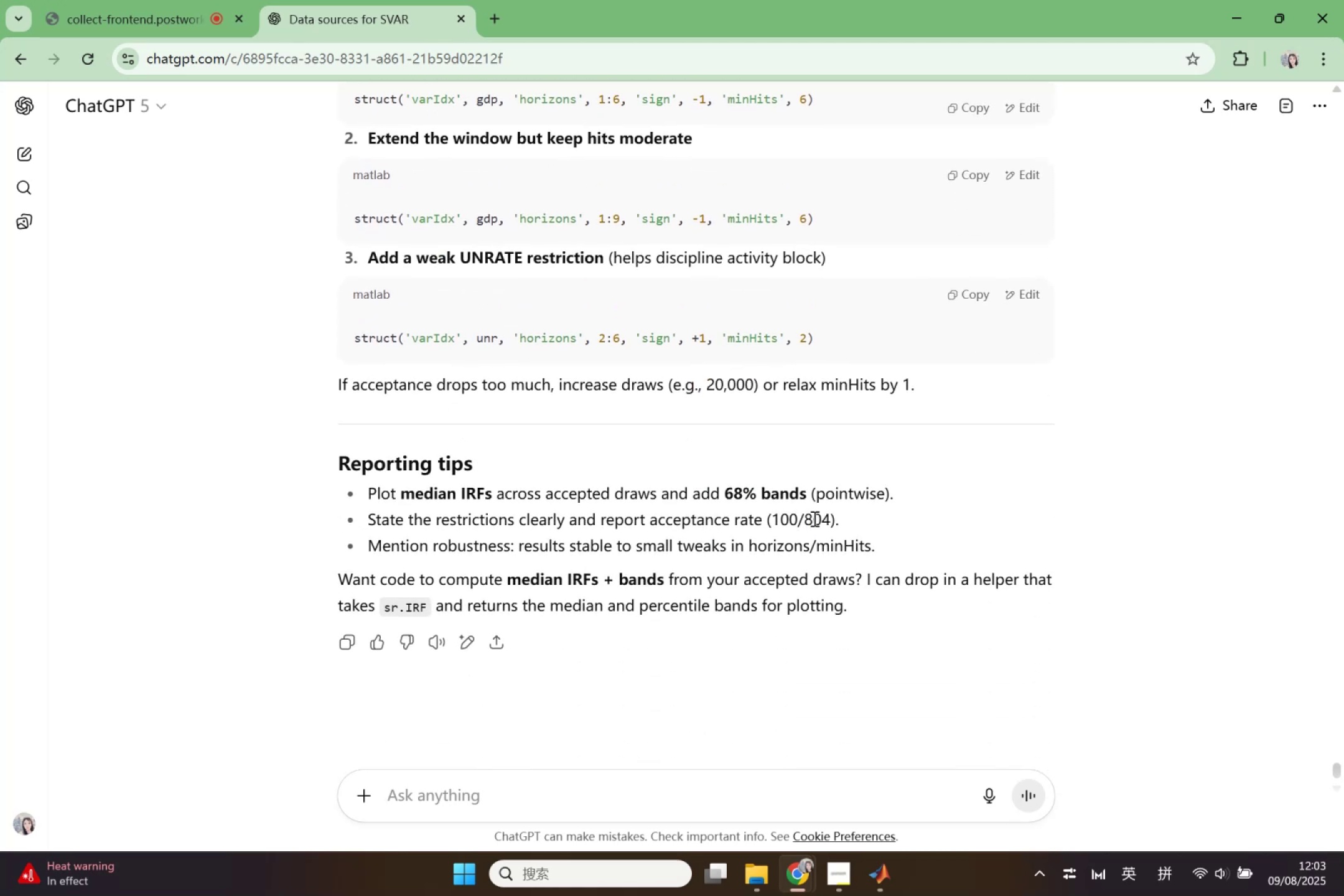 
scroll: coordinate [813, 518], scroll_direction: up, amount: 2.0
 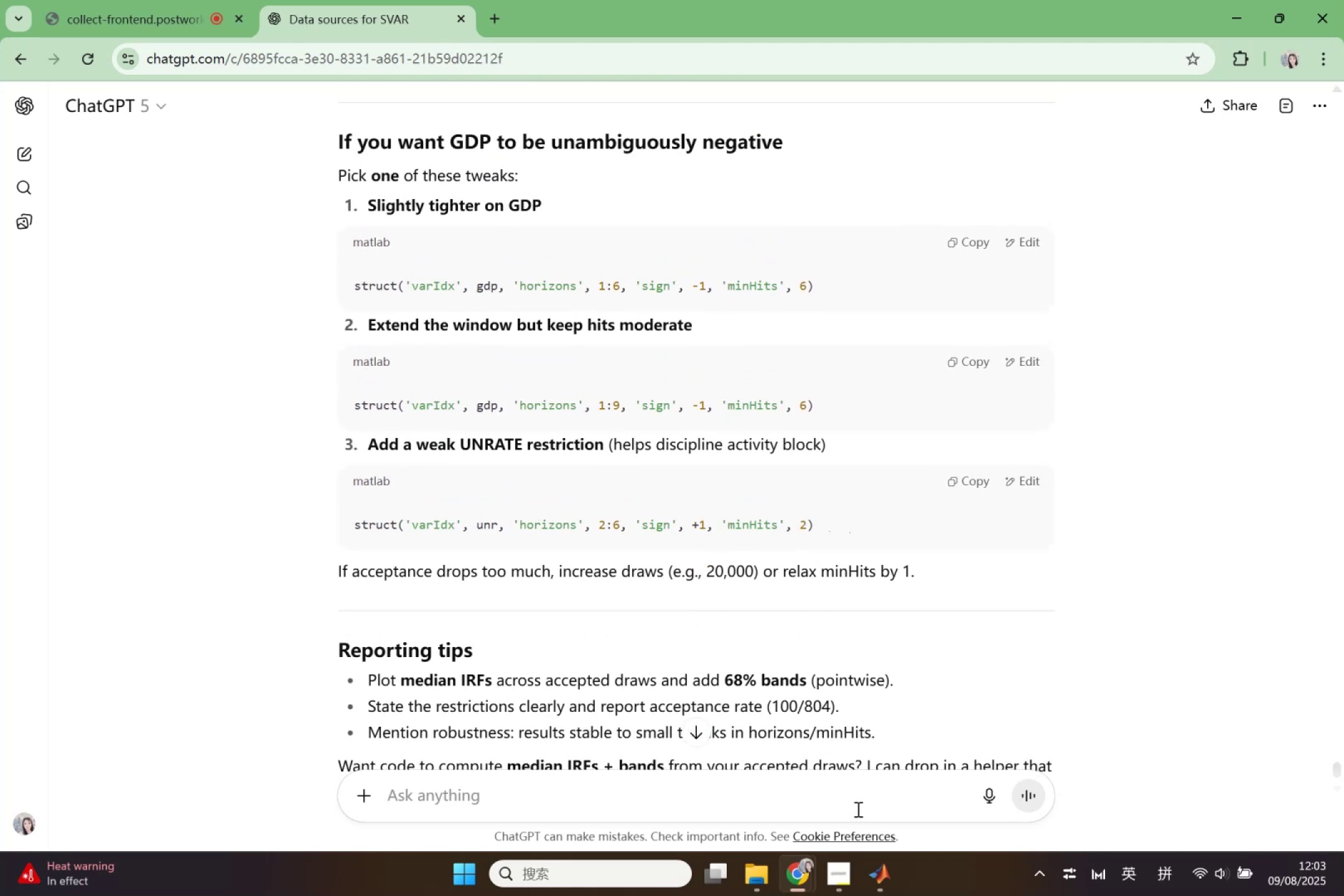 
left_click([880, 861])
 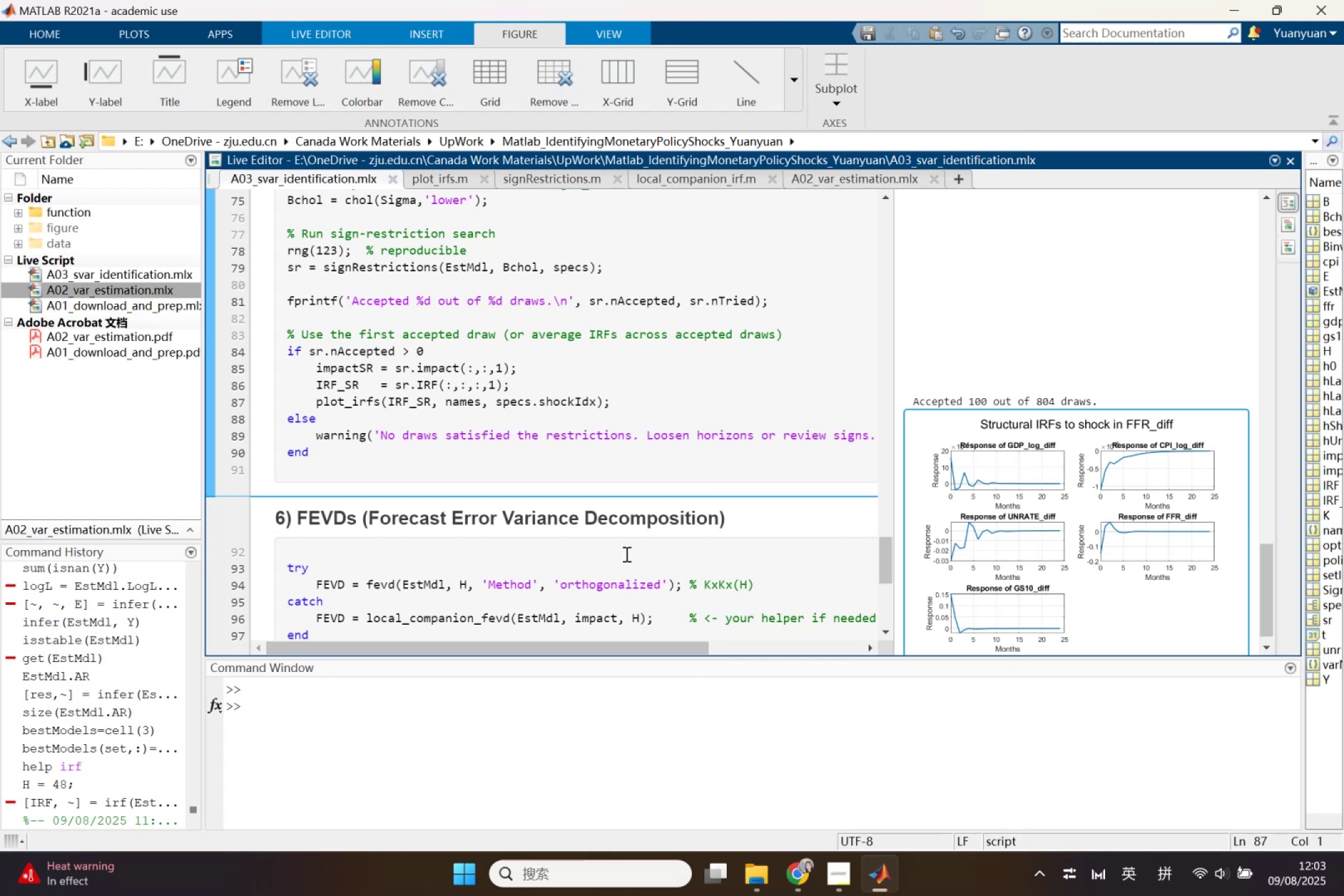 
scroll: coordinate [587, 530], scroll_direction: up, amount: 4.0
 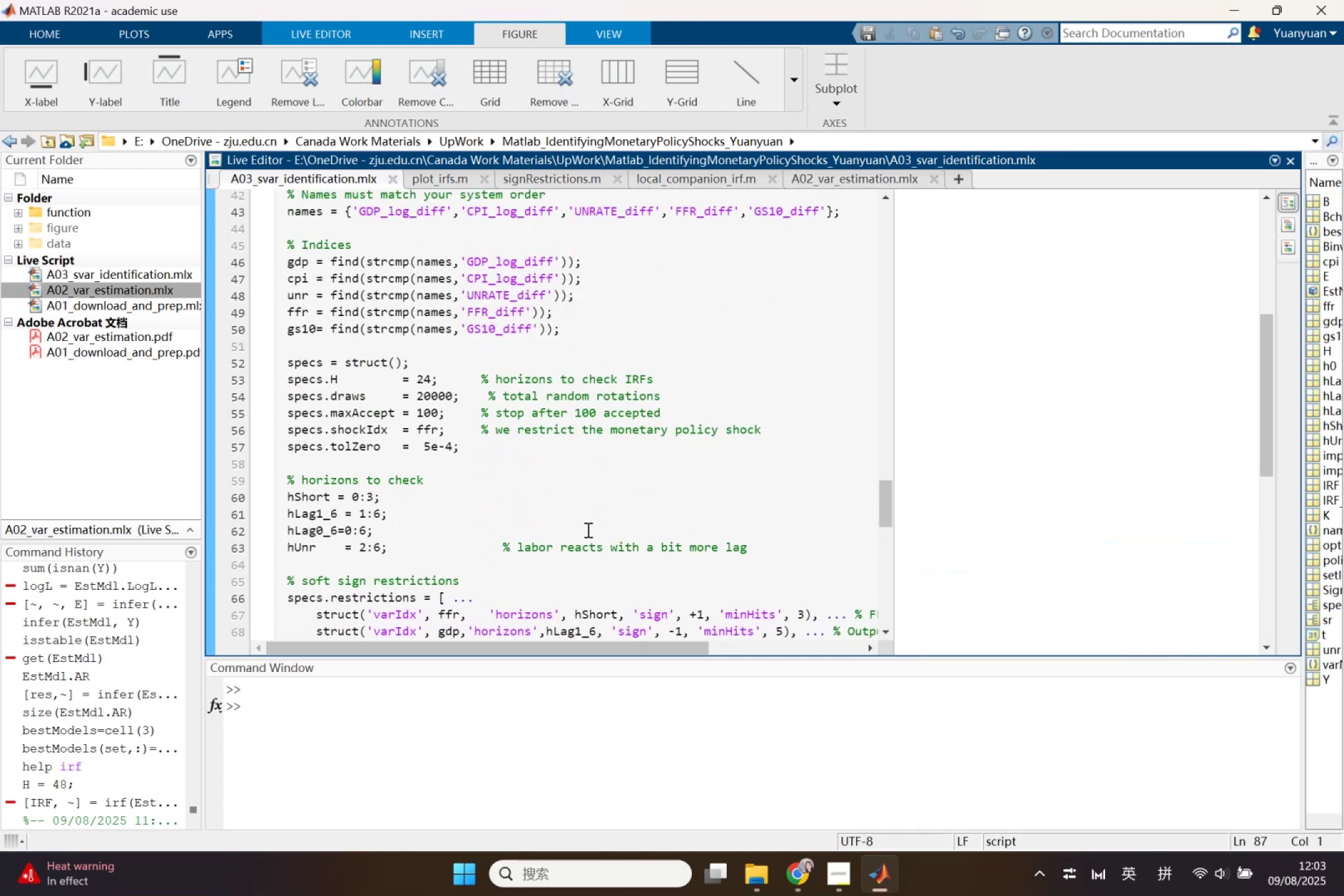 
scroll: coordinate [589, 532], scroll_direction: down, amount: 1.0
 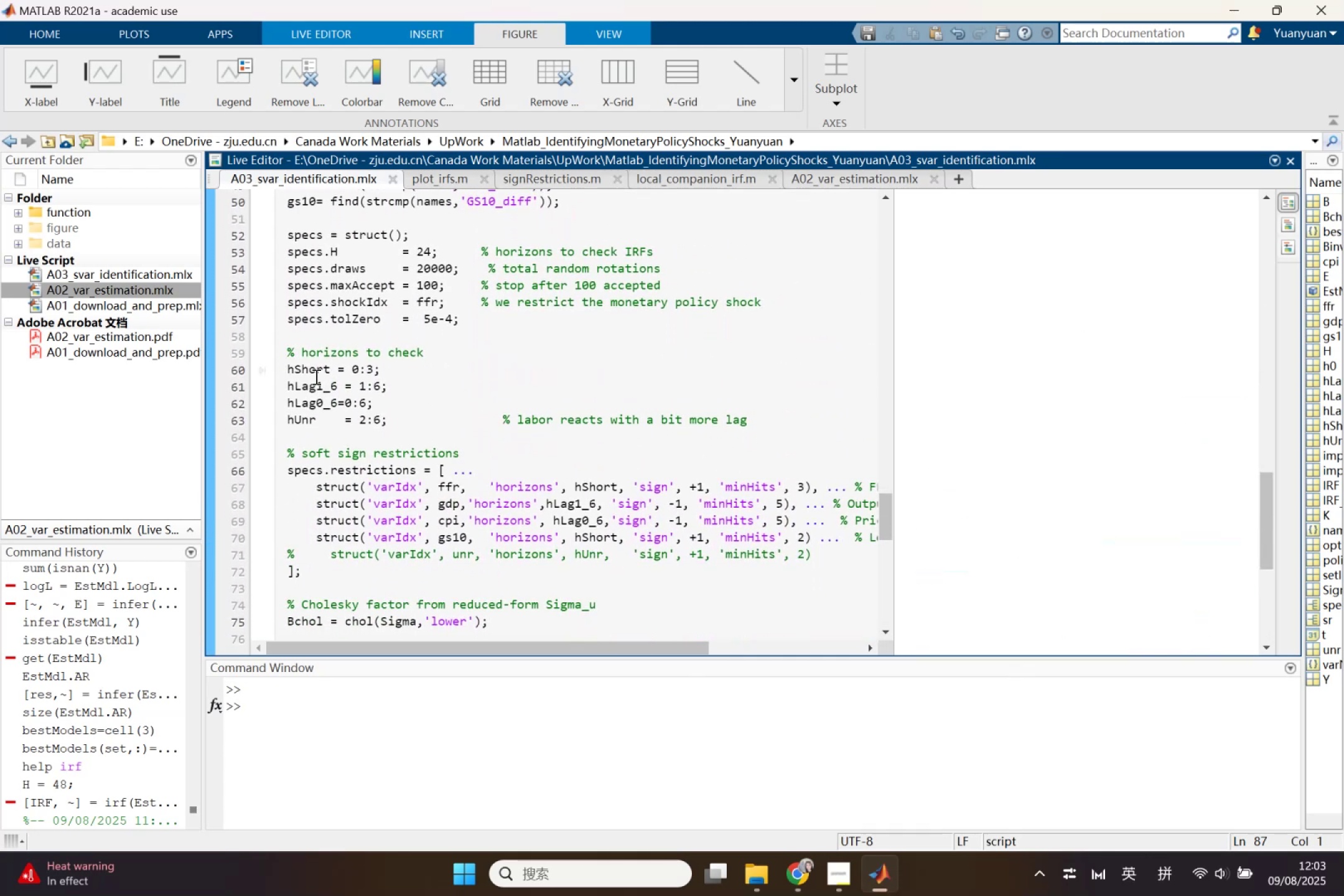 
left_click_drag(start_coordinate=[572, 487], to_coordinate=[614, 487])
 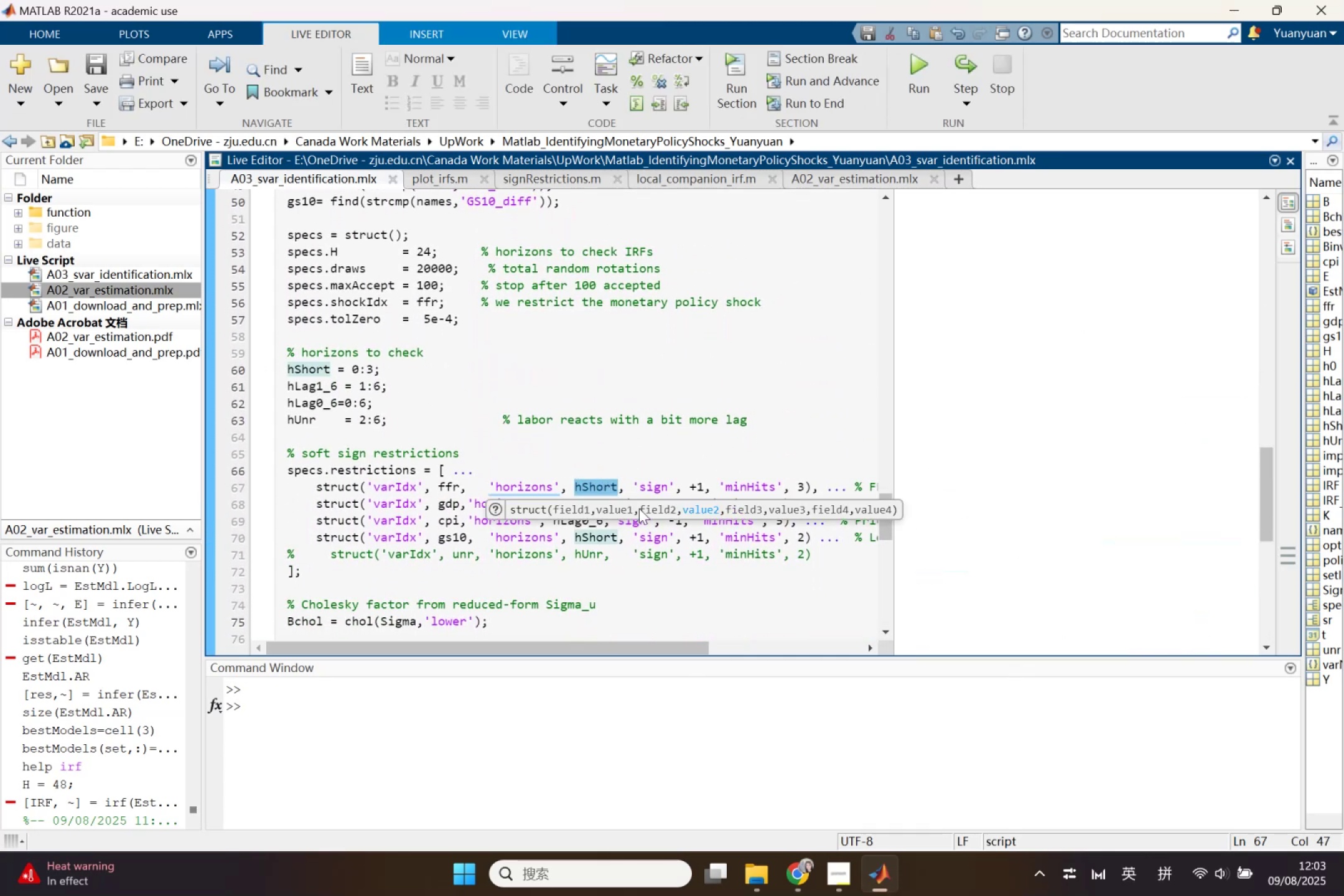 
key(0)
 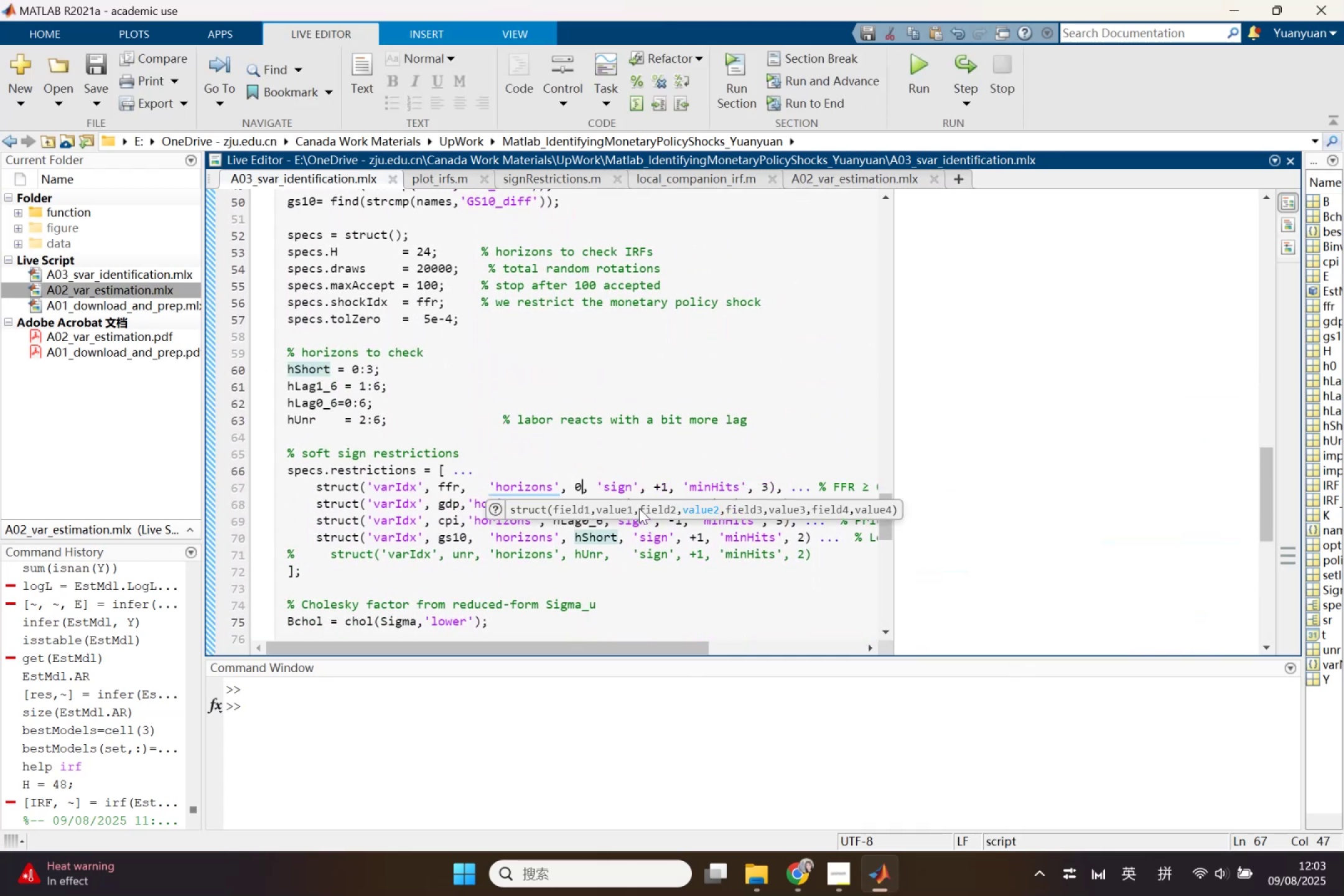 
key(Shift+ShiftLeft)
 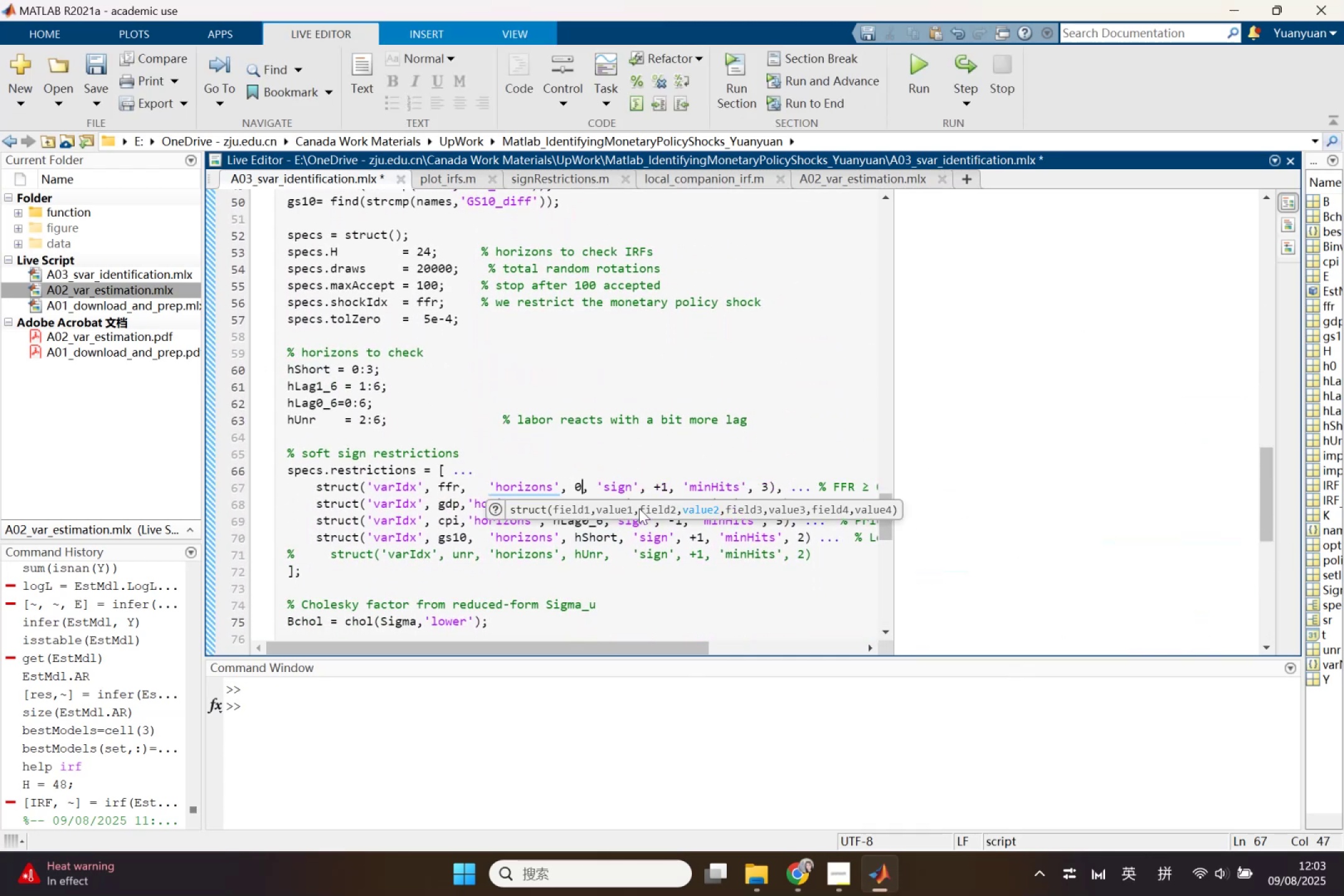 
key(Shift+Semicolon)
 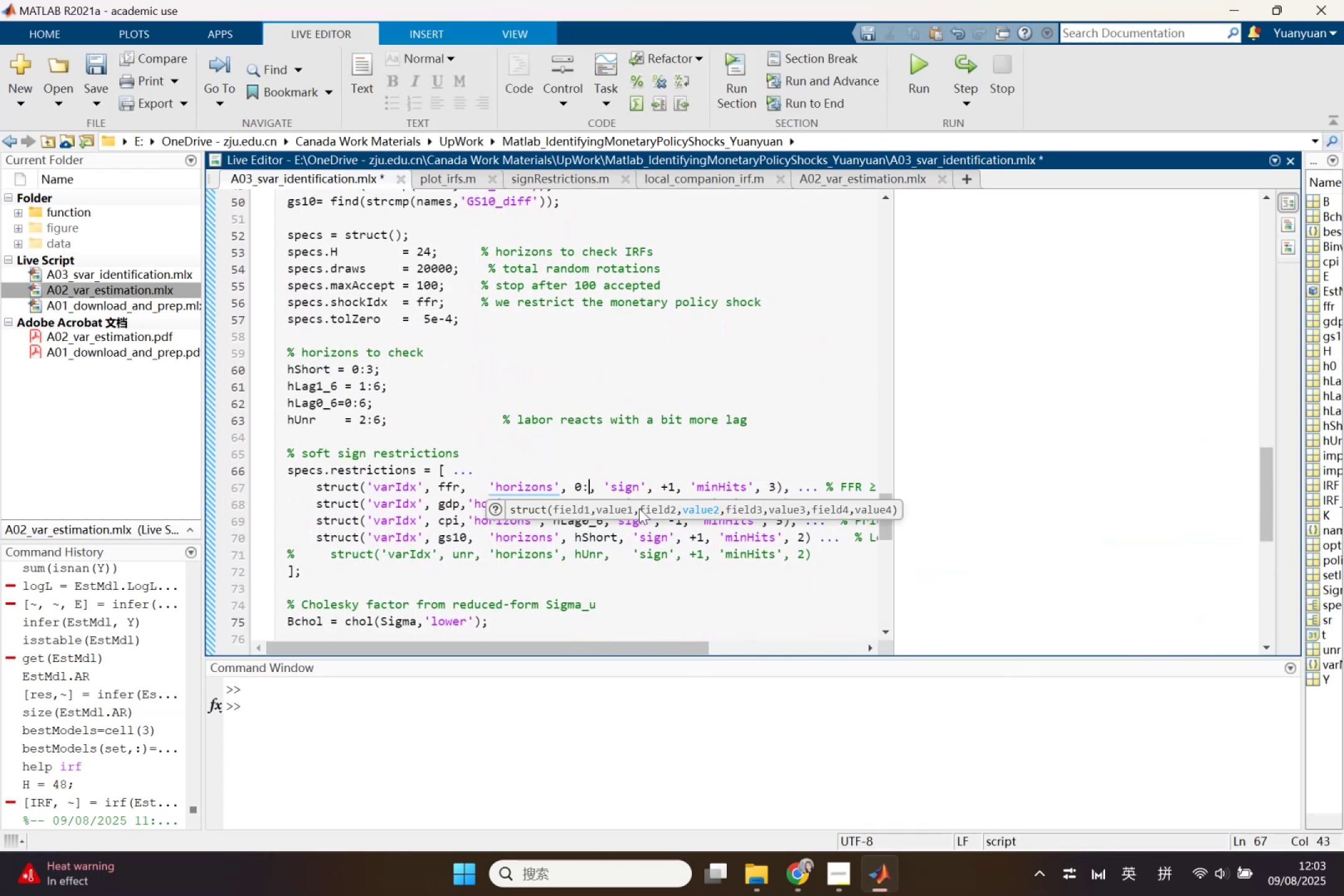 
key(3)
 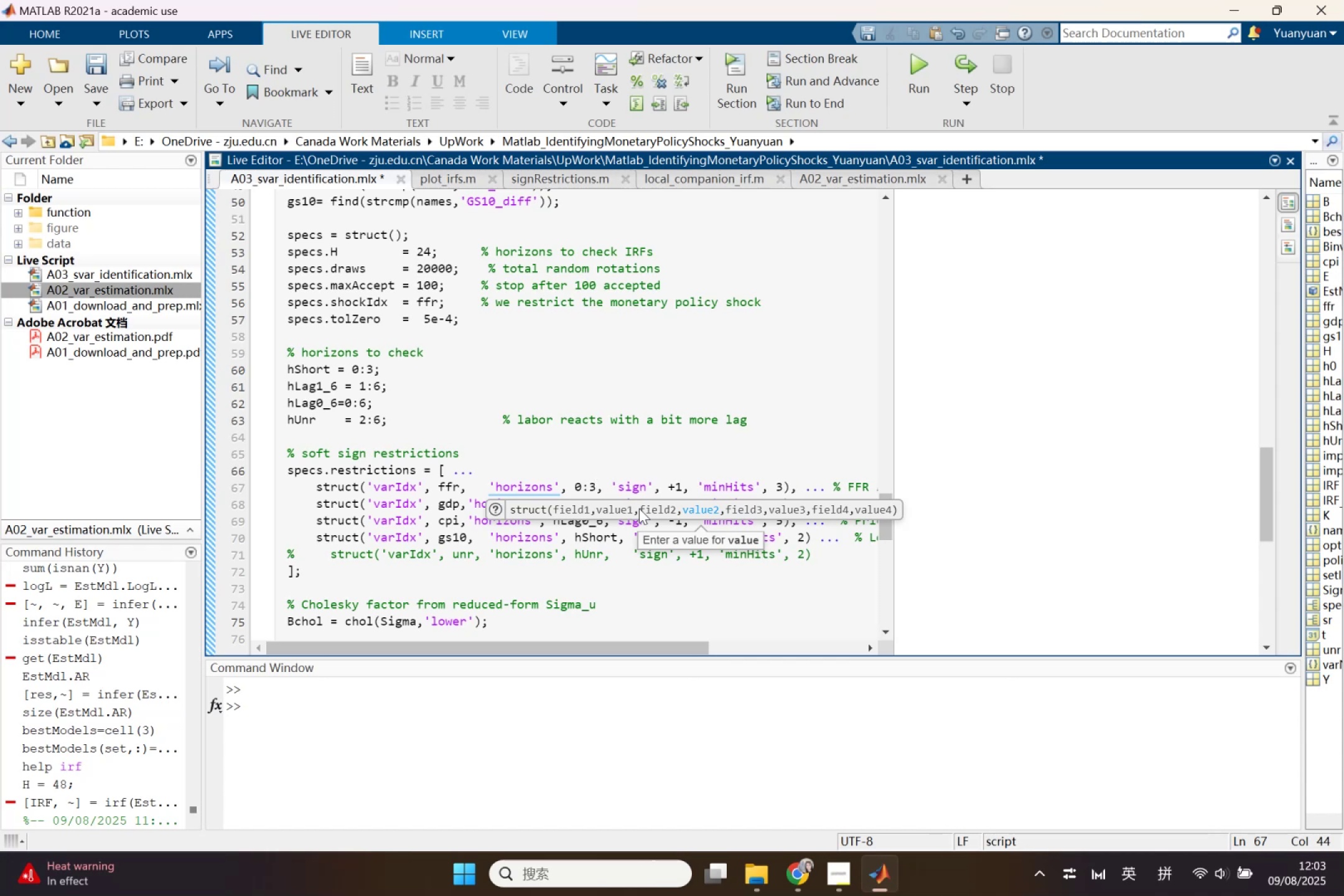 
key(Shift+ShiftLeft)
 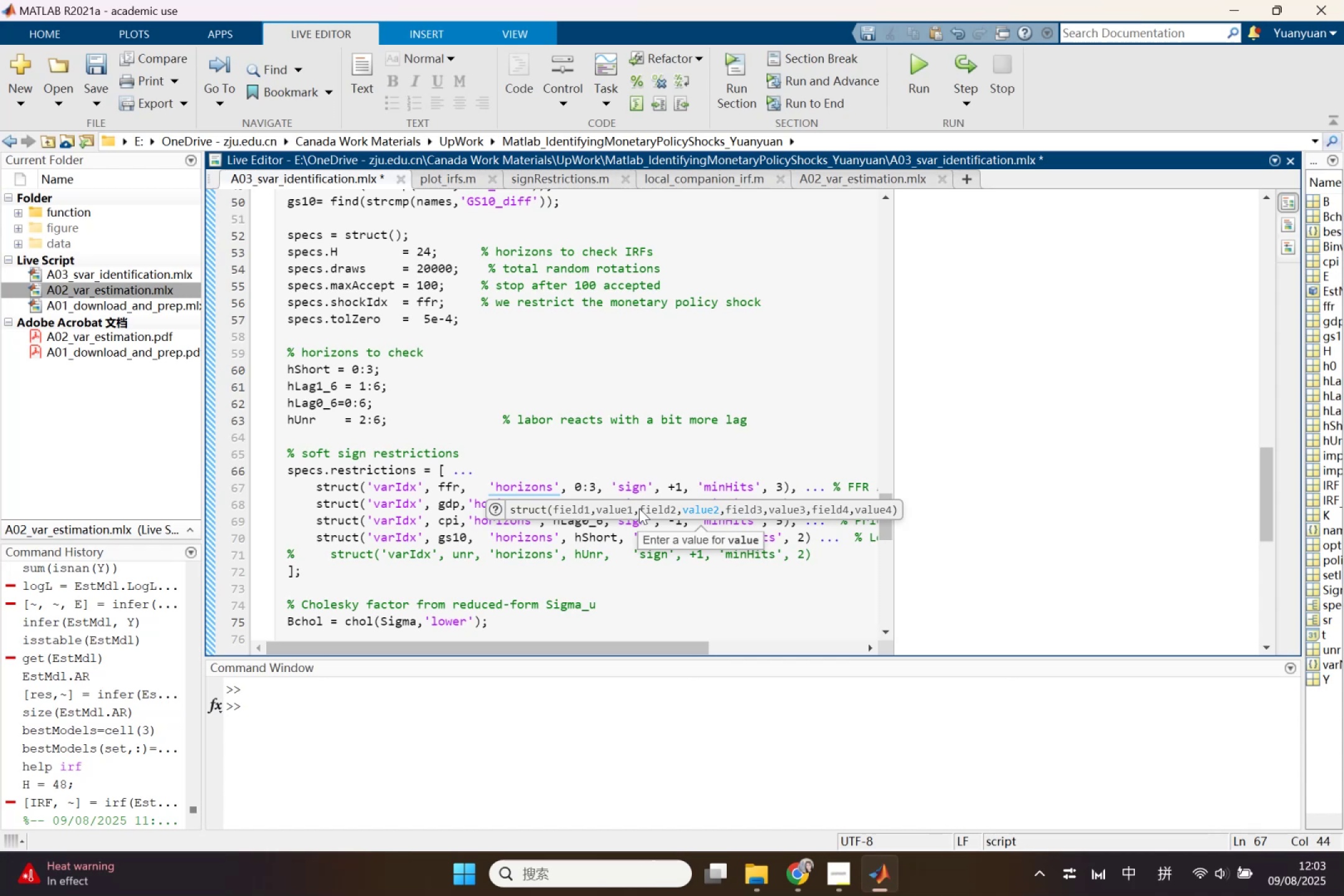 
left_click([644, 482])
 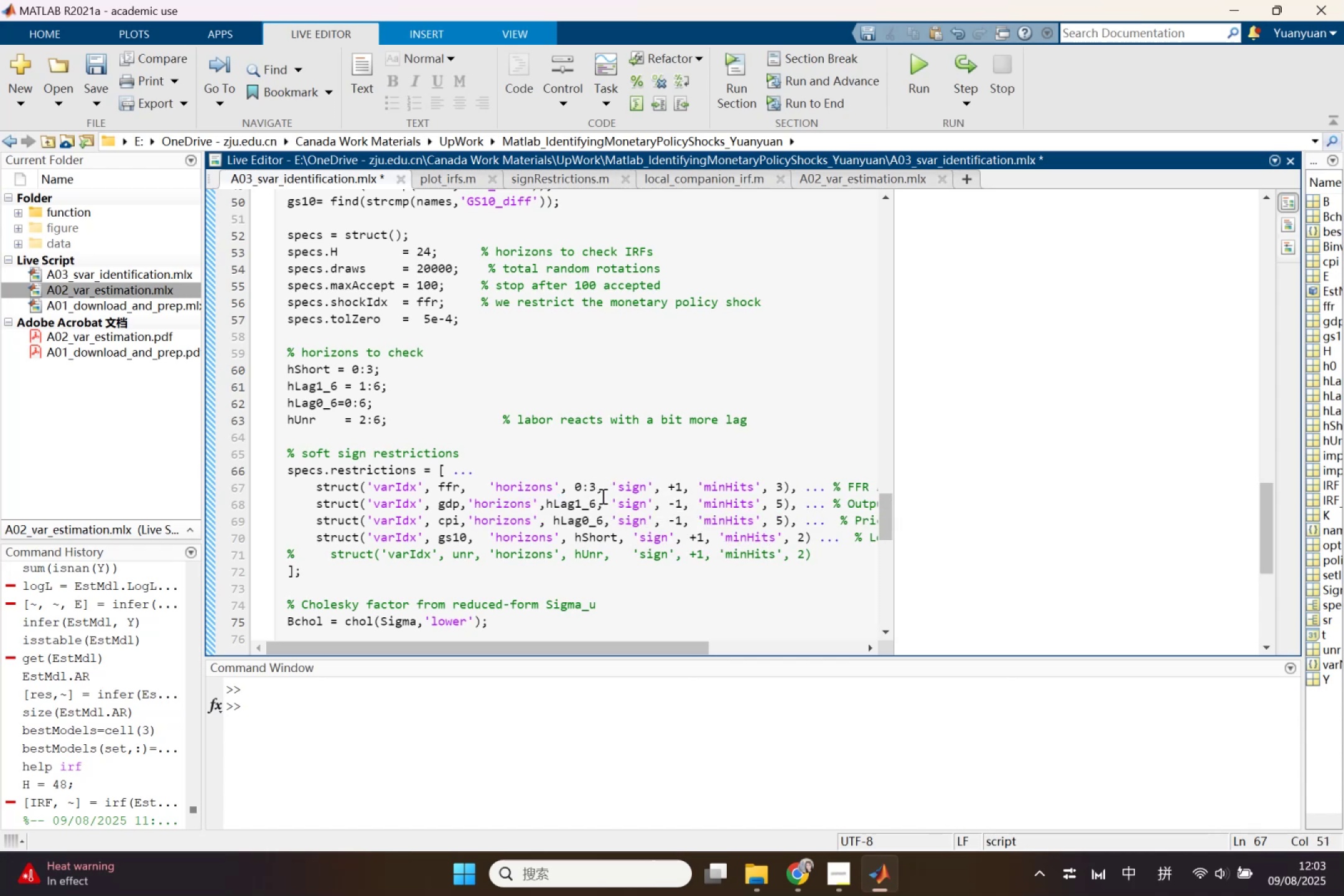 
left_click_drag(start_coordinate=[597, 504], to_coordinate=[546, 506])
 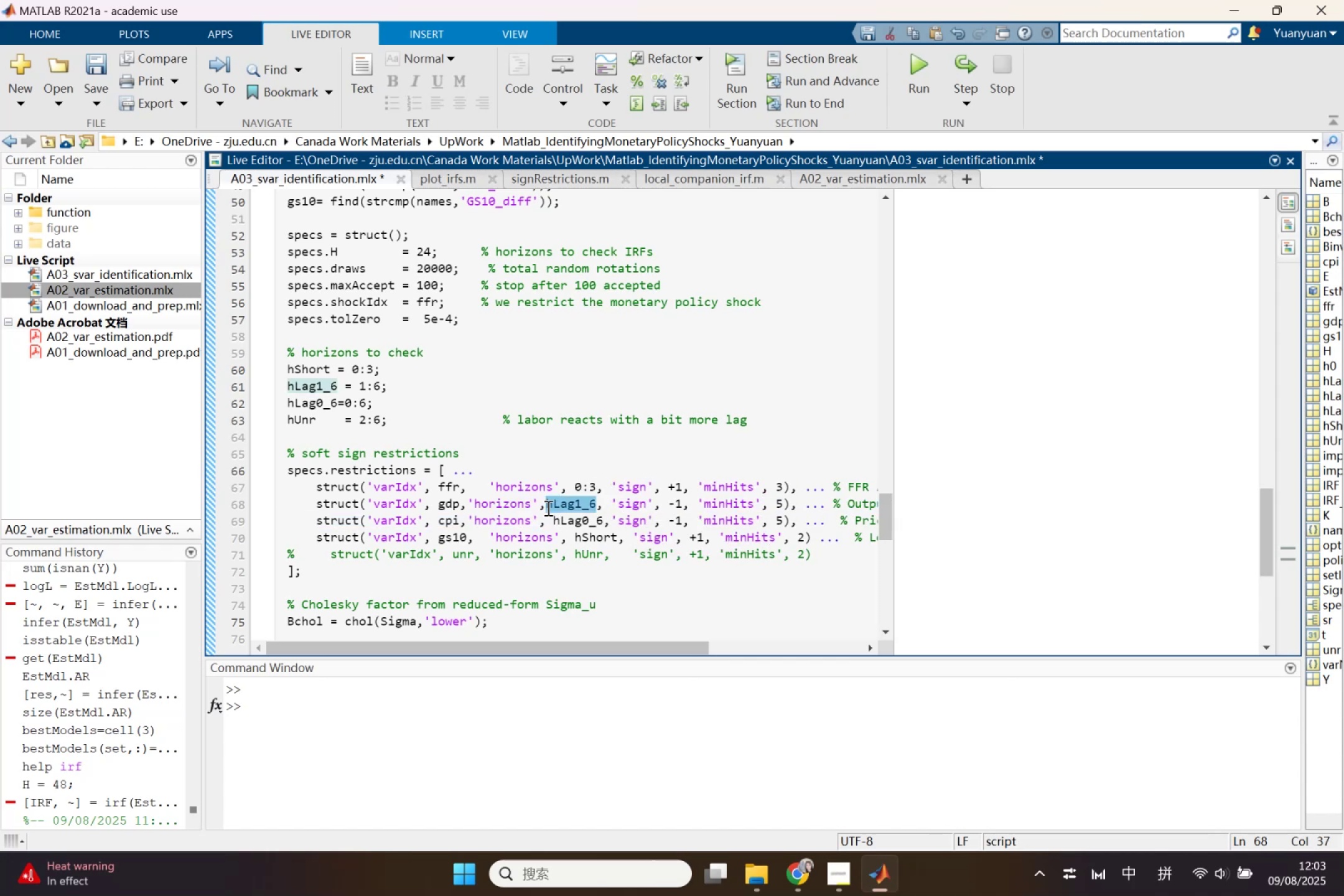 
key(1)
 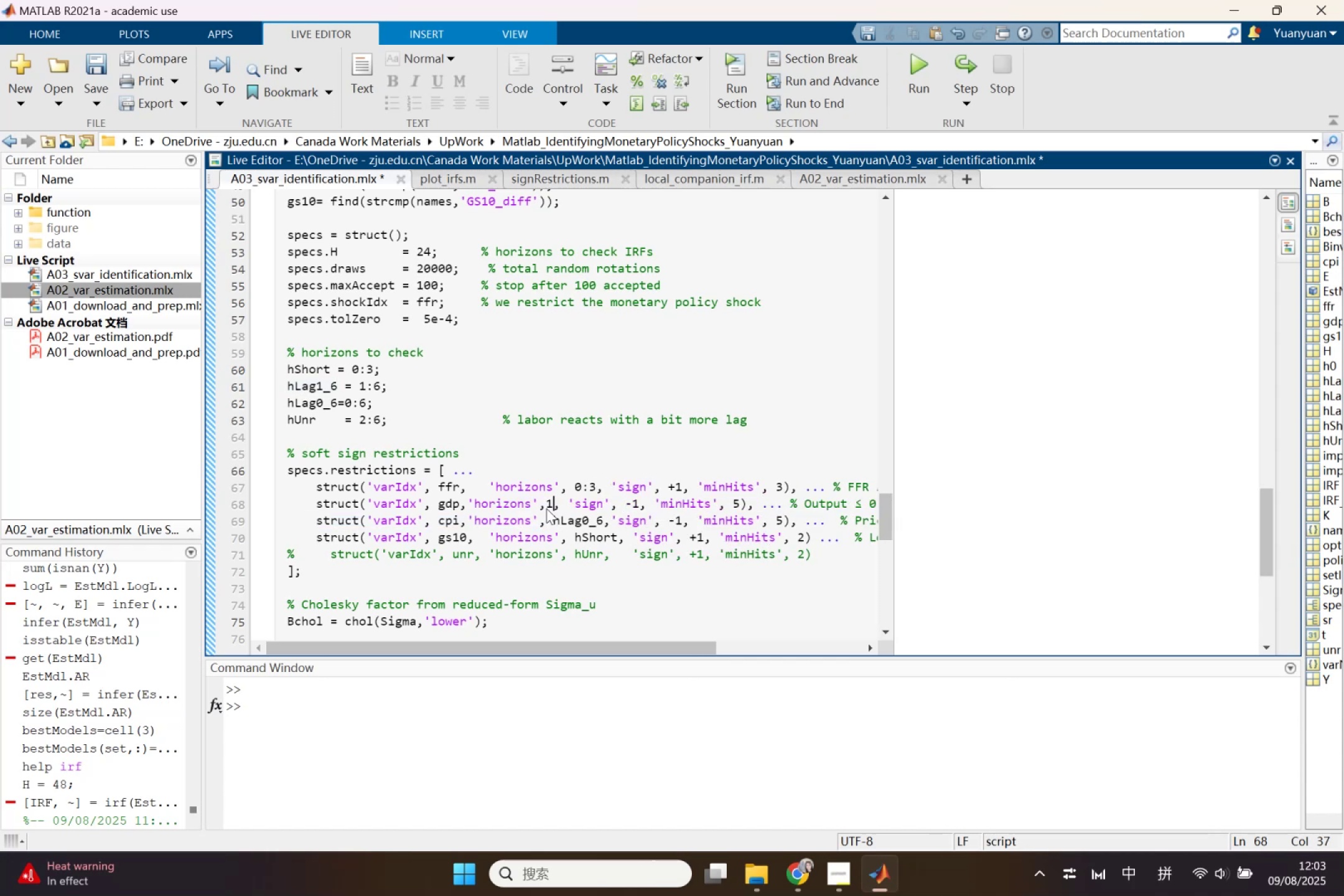 
key(Shift+Semicolon)
 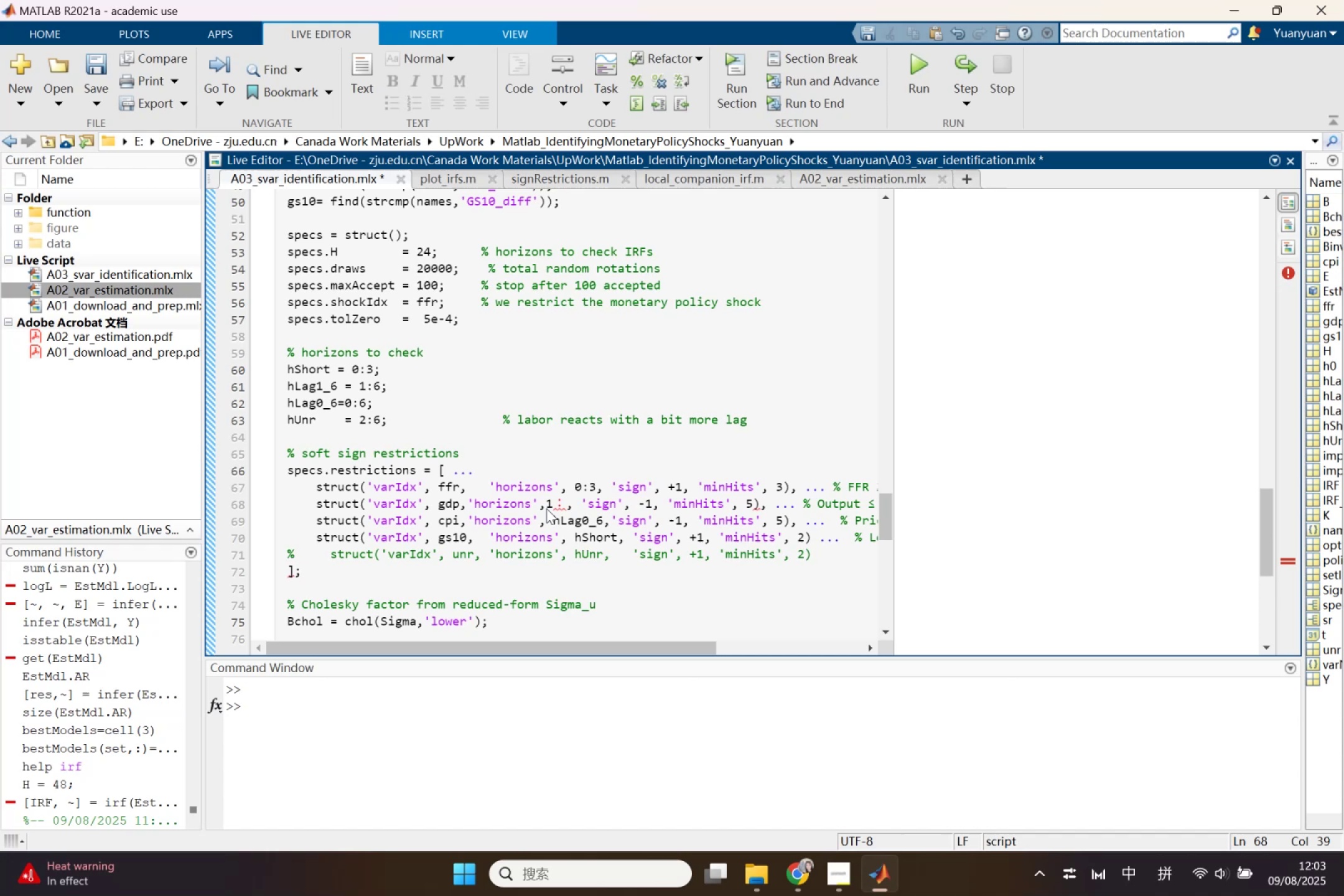 
key(Backspace)
 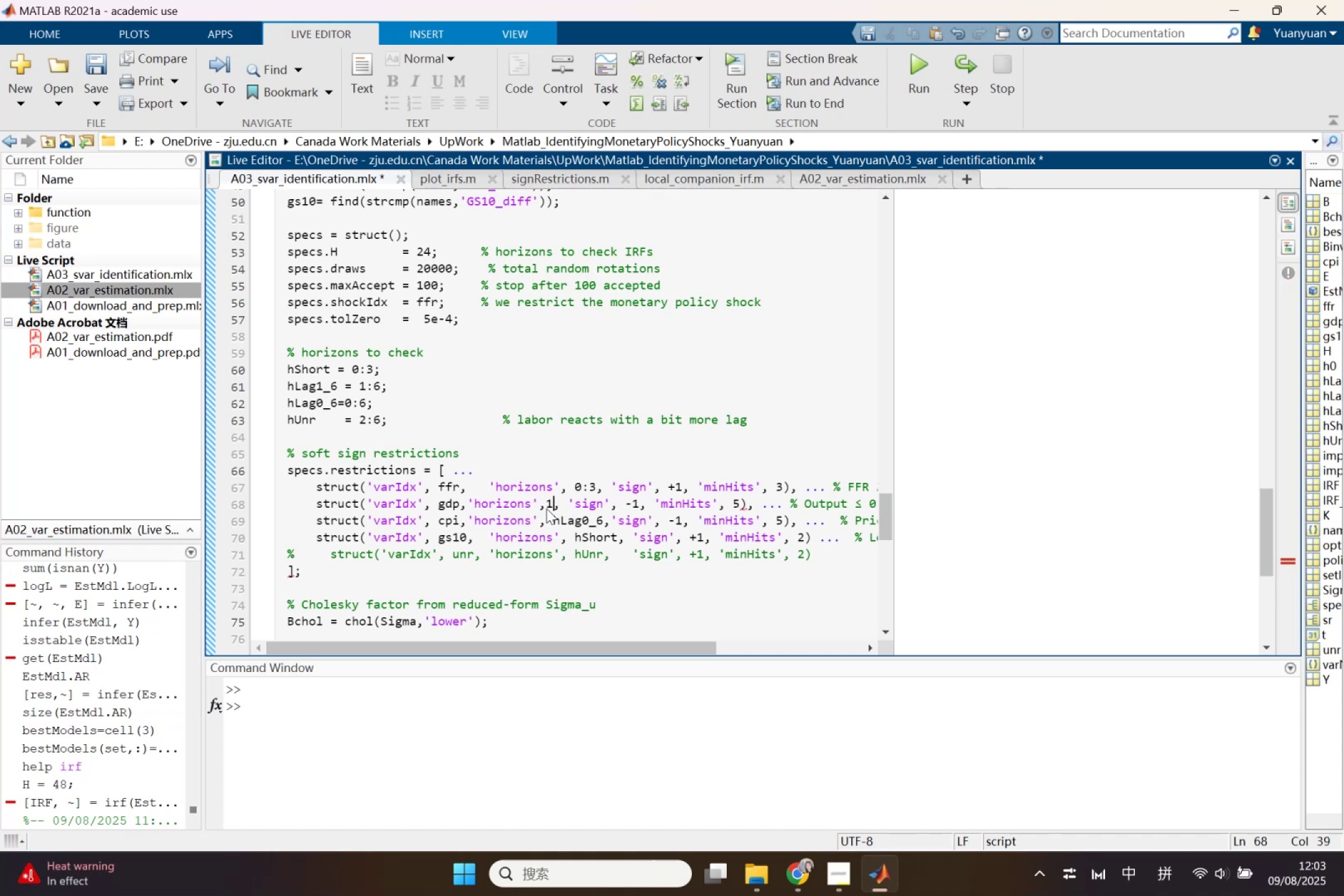 
key(Shift+ShiftLeft)
 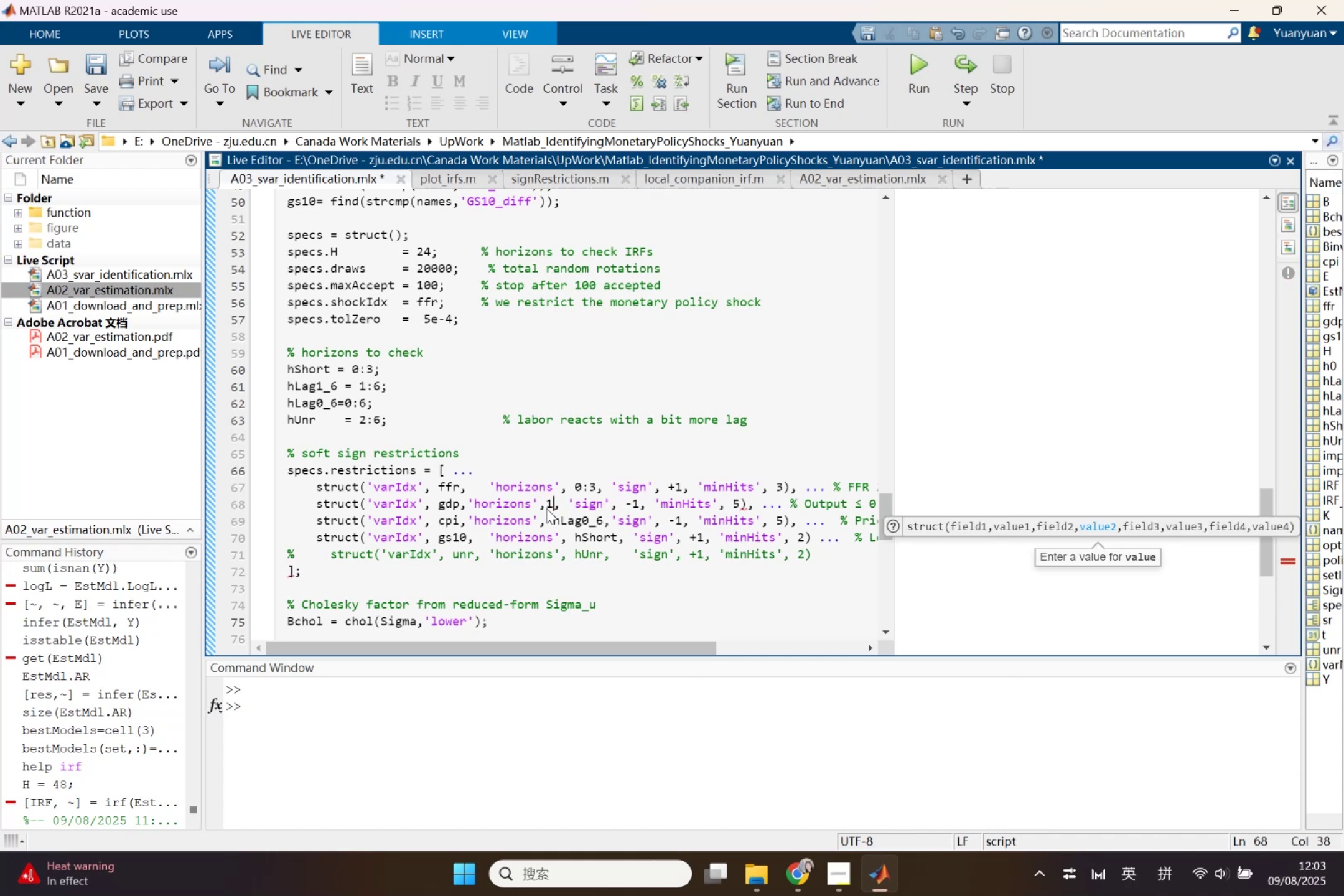 
key(Shift+Semicolon)
 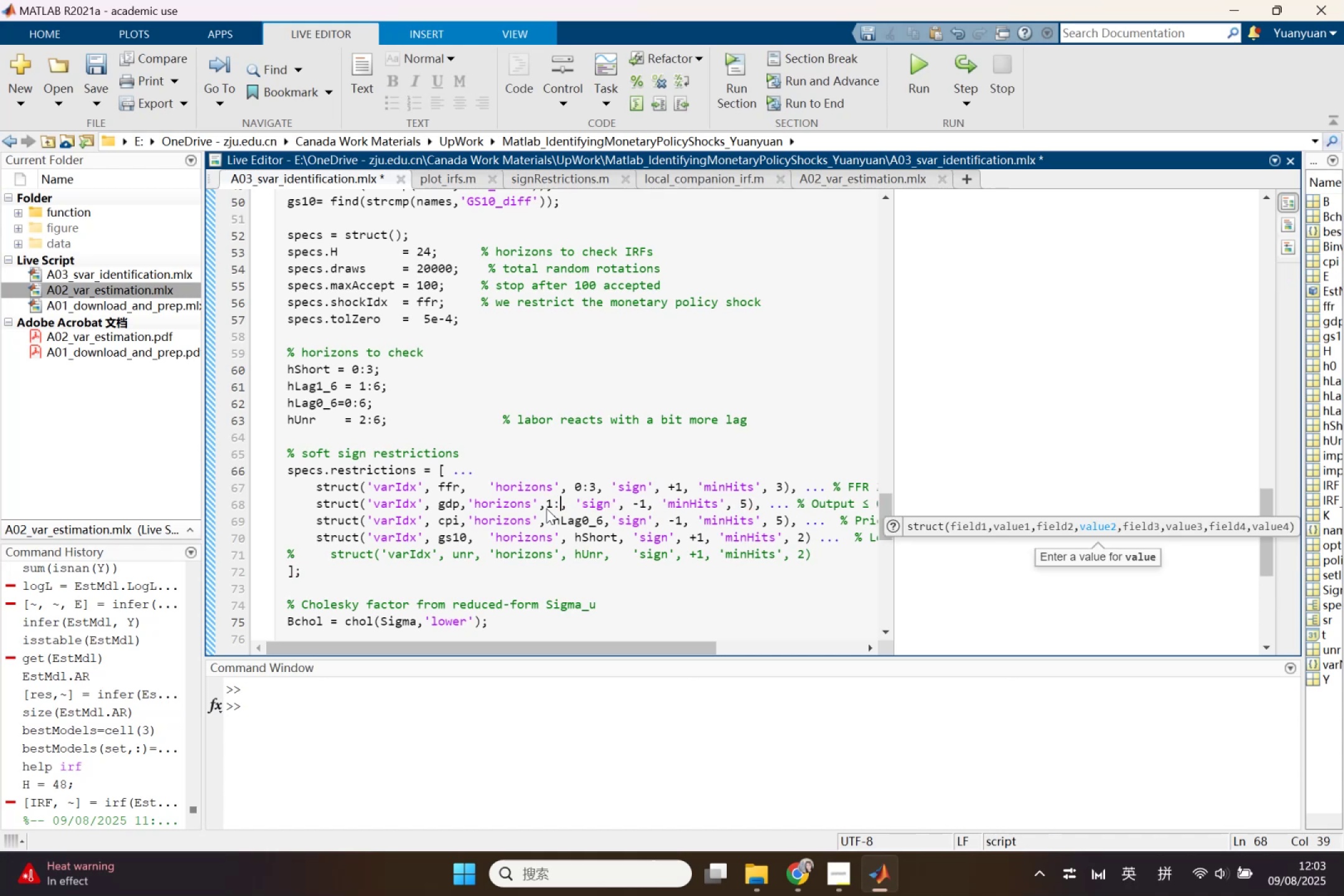 
key(9)
 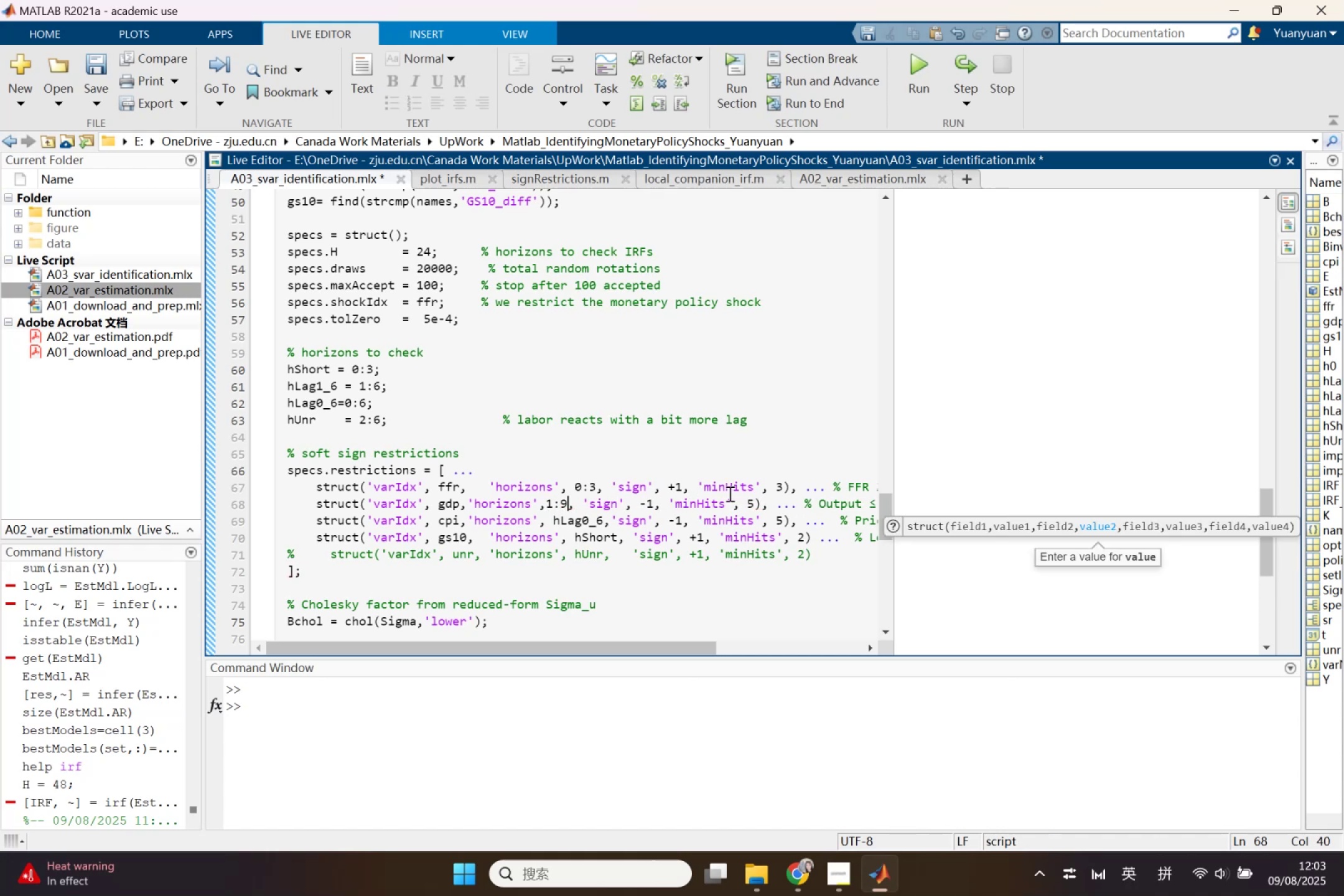 
left_click_drag(start_coordinate=[742, 497], to_coordinate=[751, 500])
 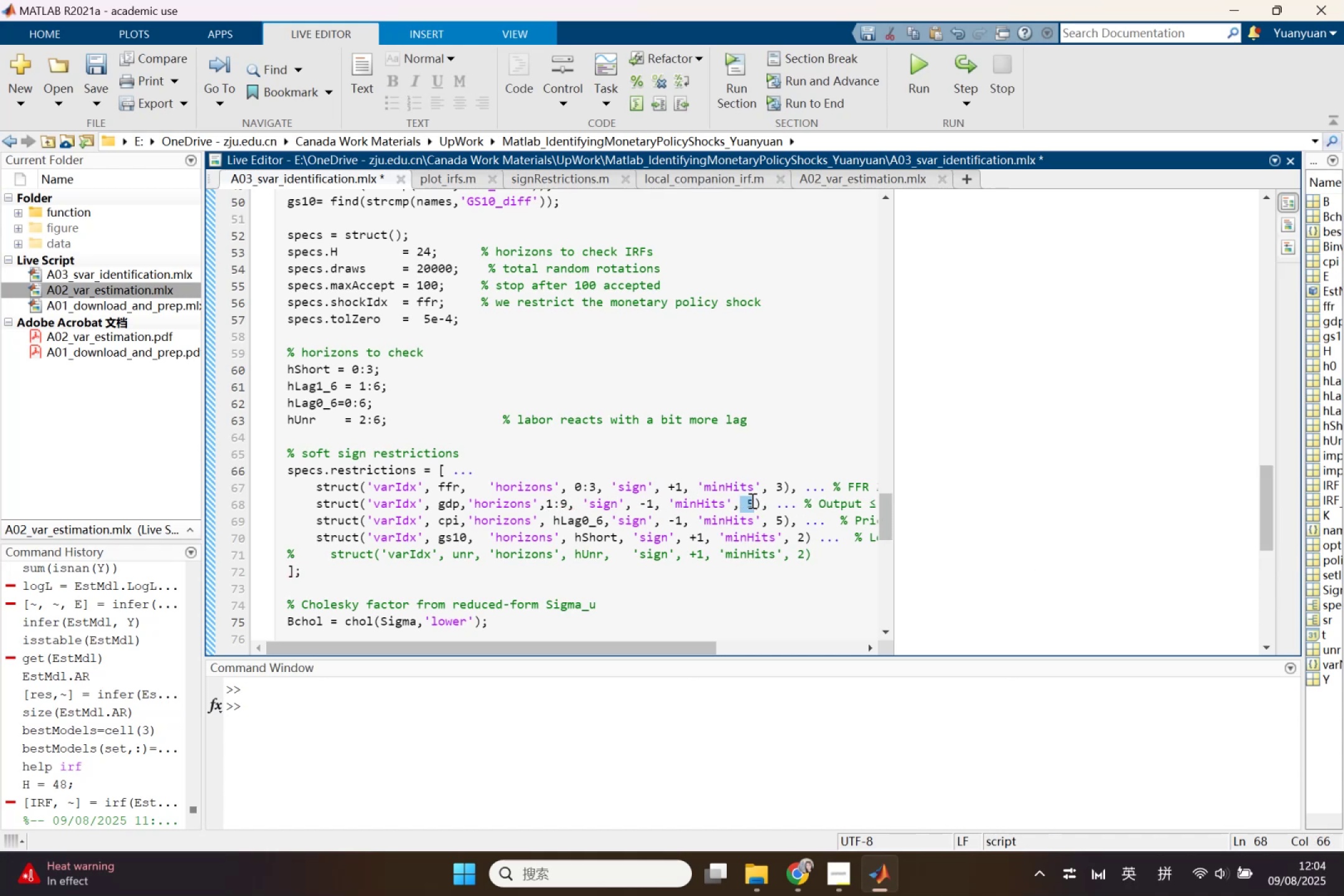 
key(8)
 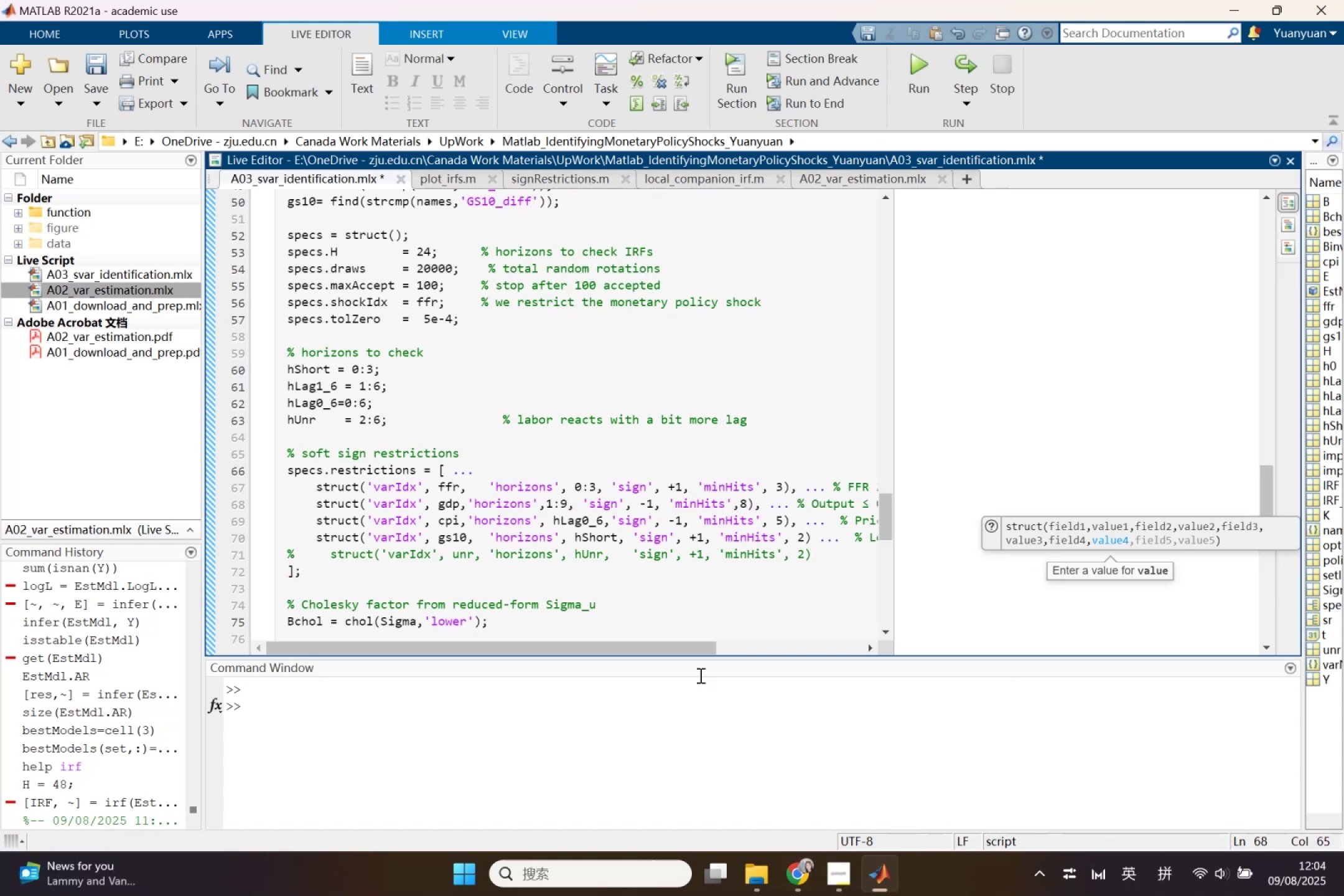 
left_click_drag(start_coordinate=[550, 516], to_coordinate=[605, 523])
 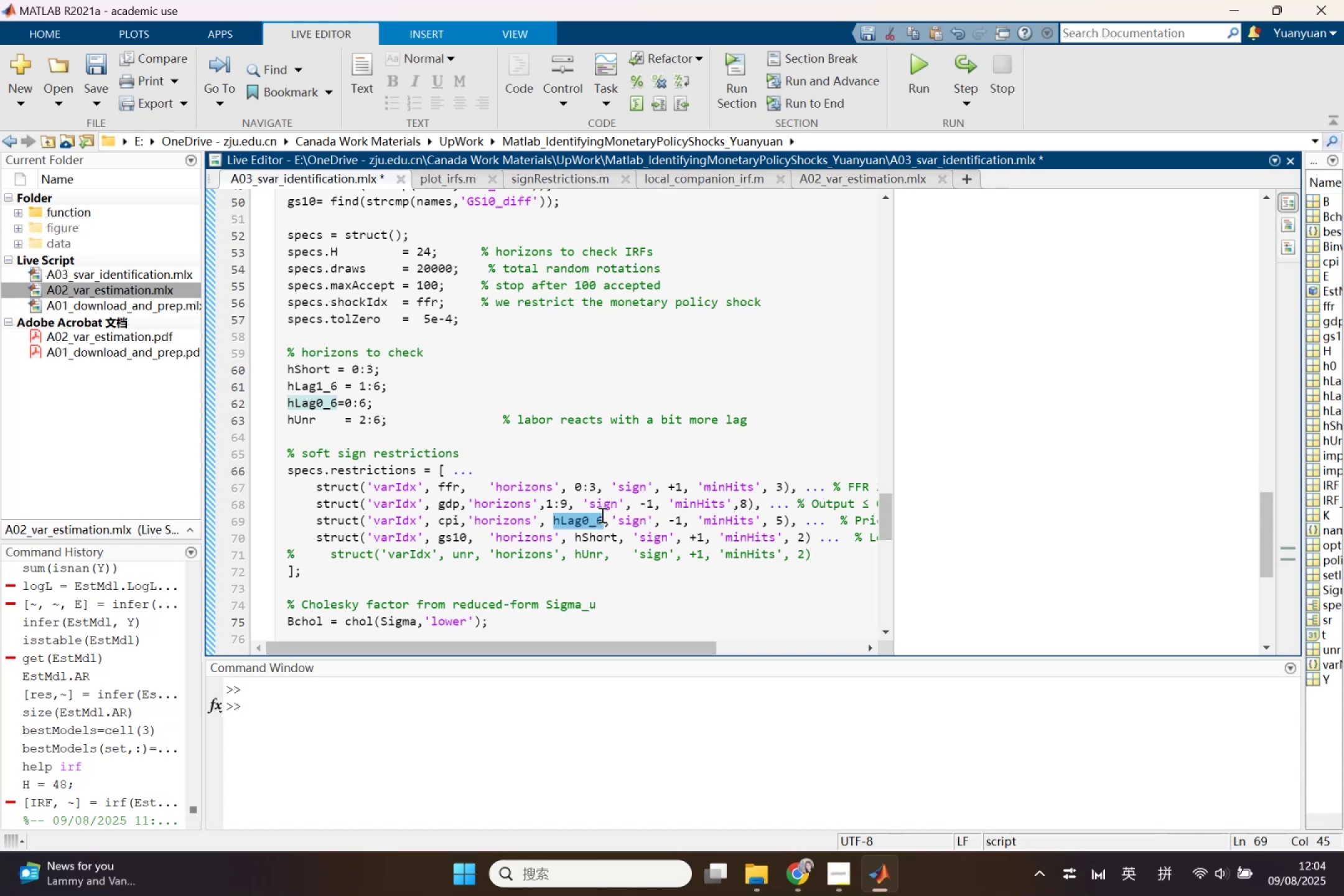 
key(0)
 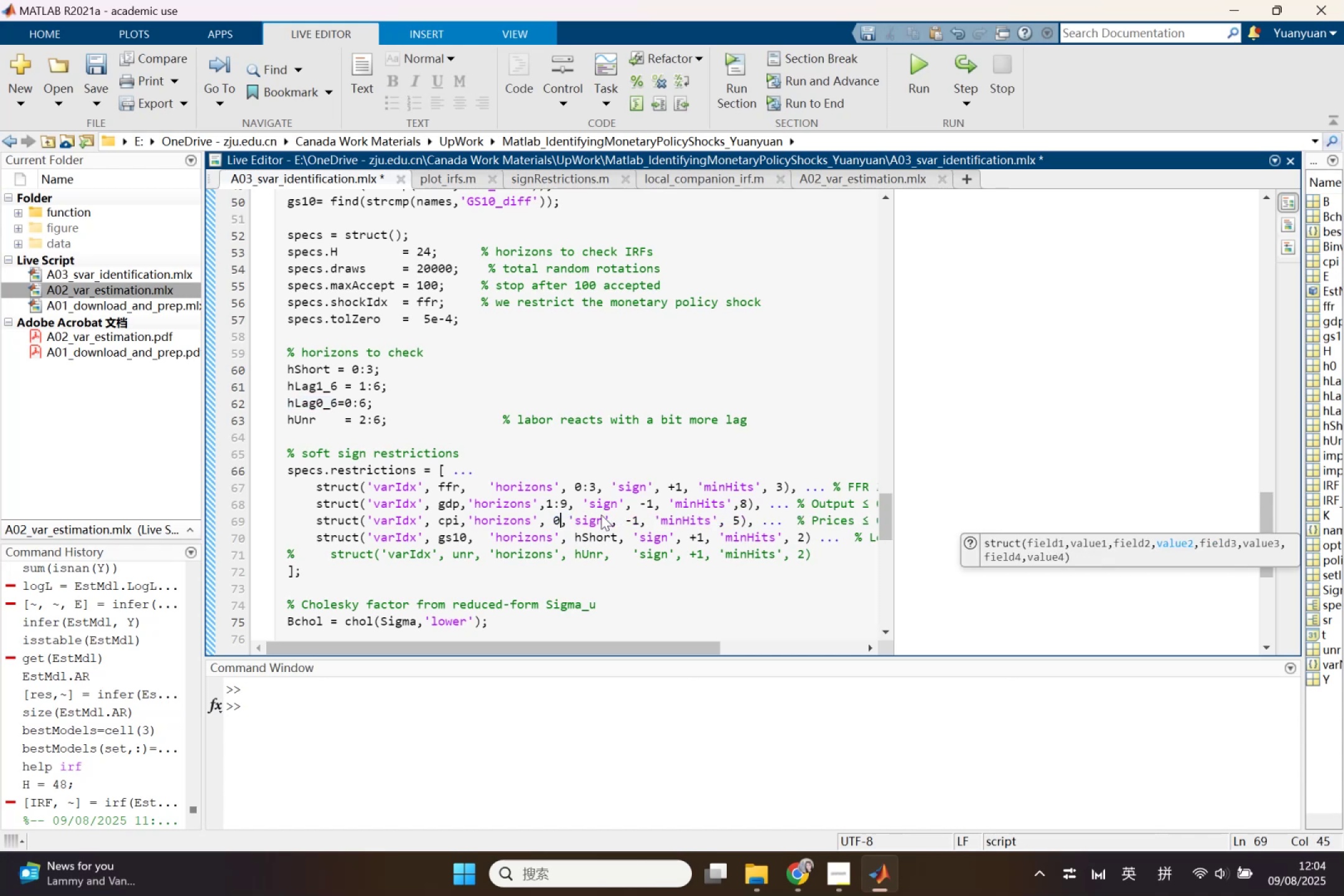 
key(Shift+ShiftLeft)
 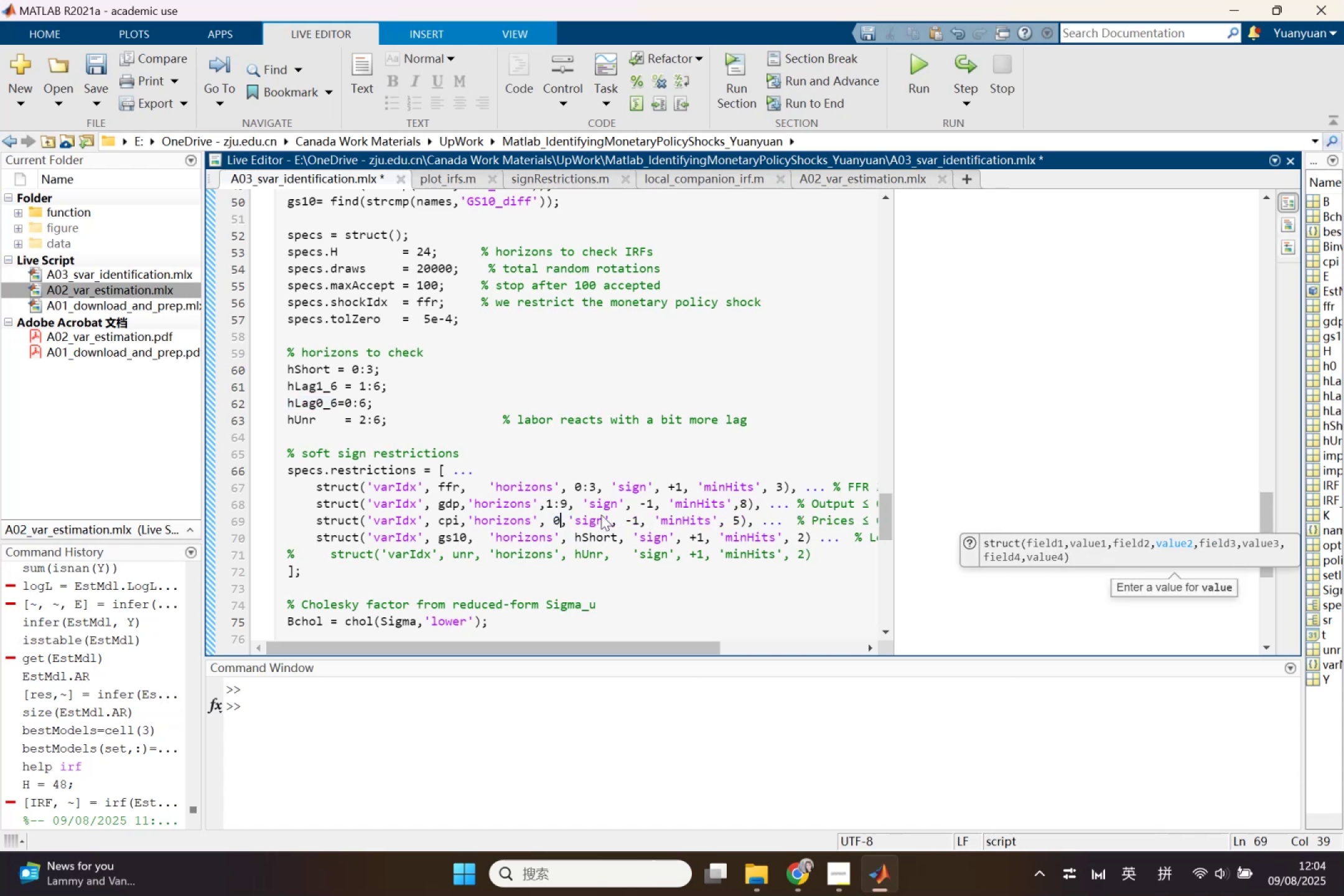 
key(Shift+Semicolon)
 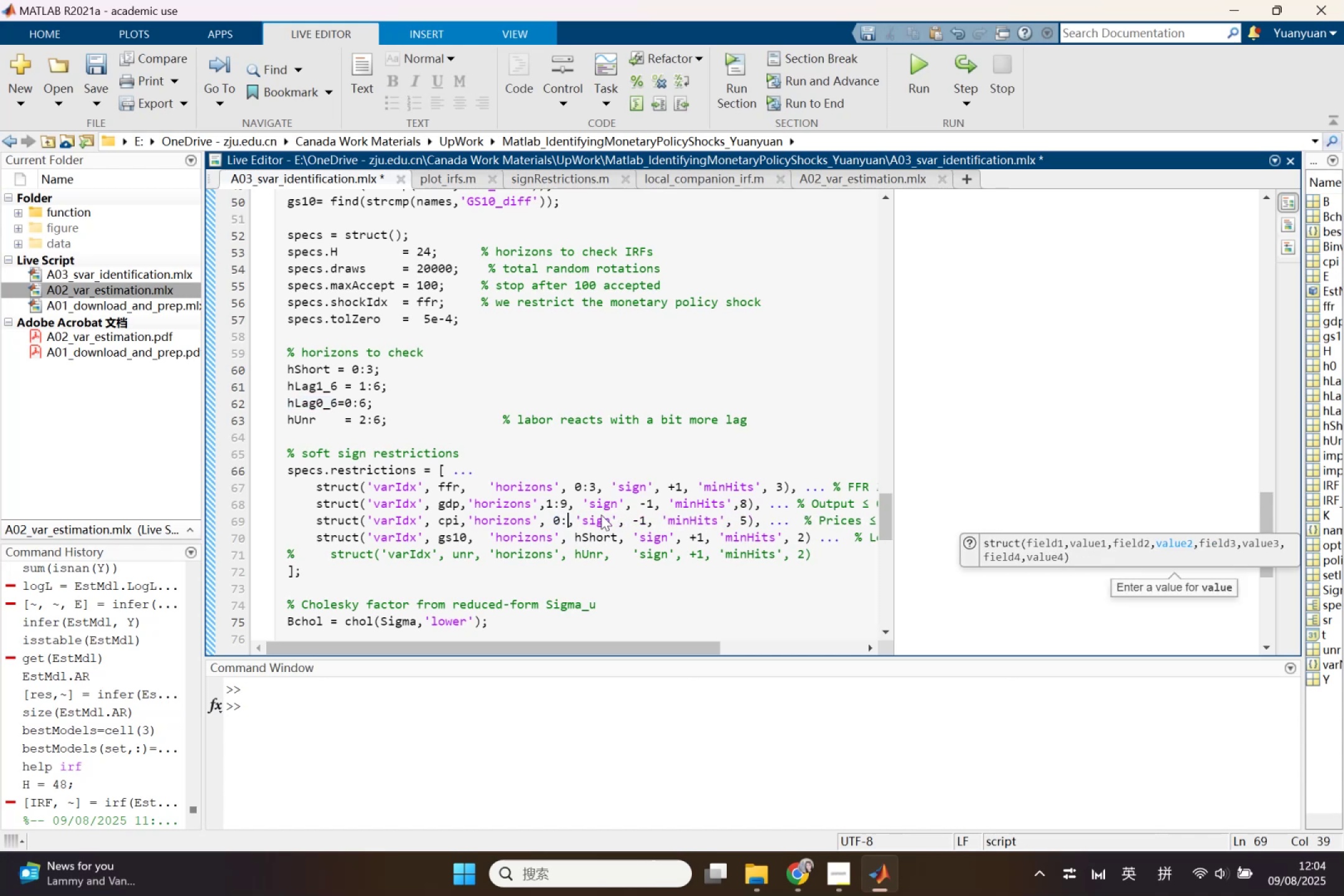 
key(6)
 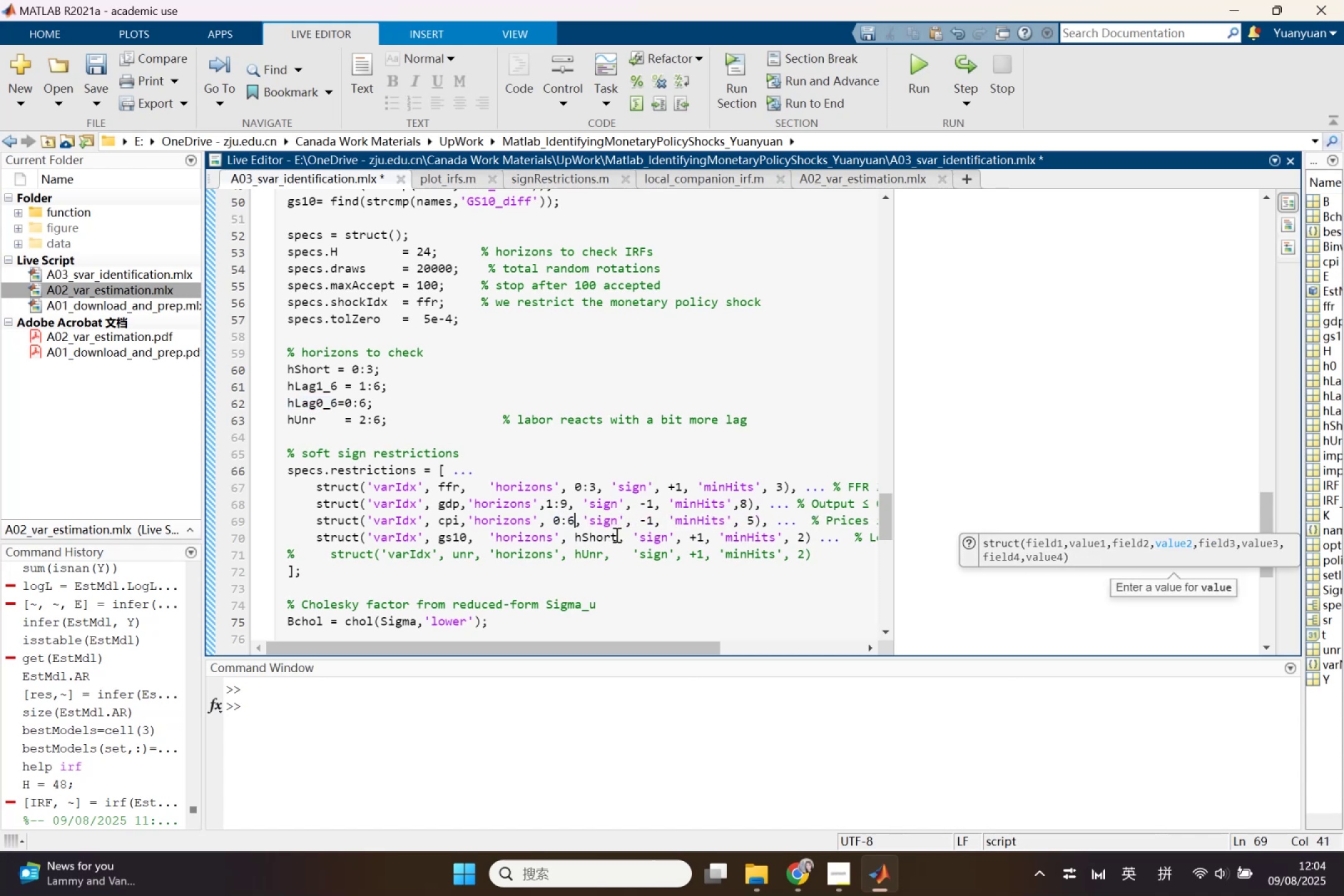 
double_click([618, 535])
 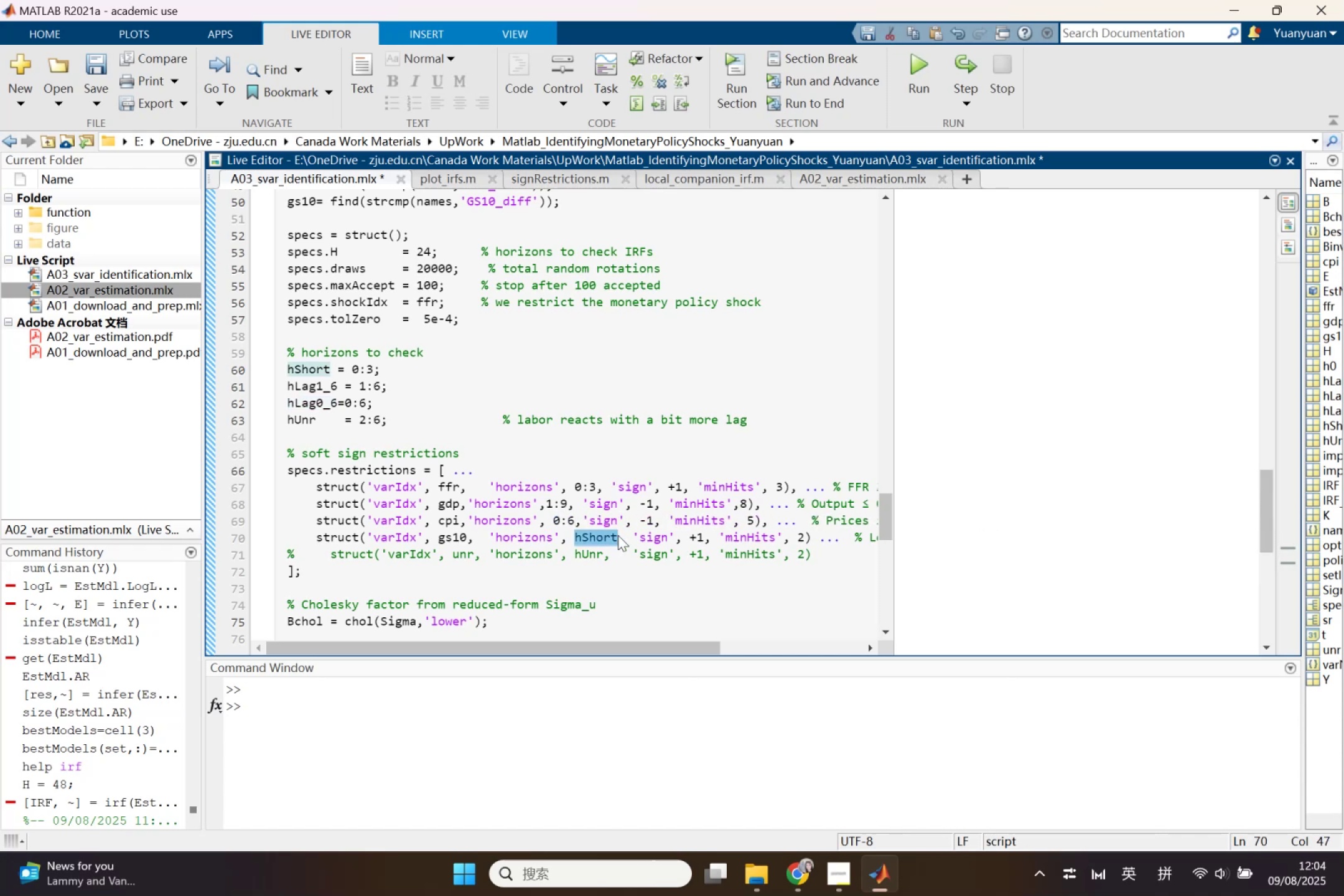 
key(0)
 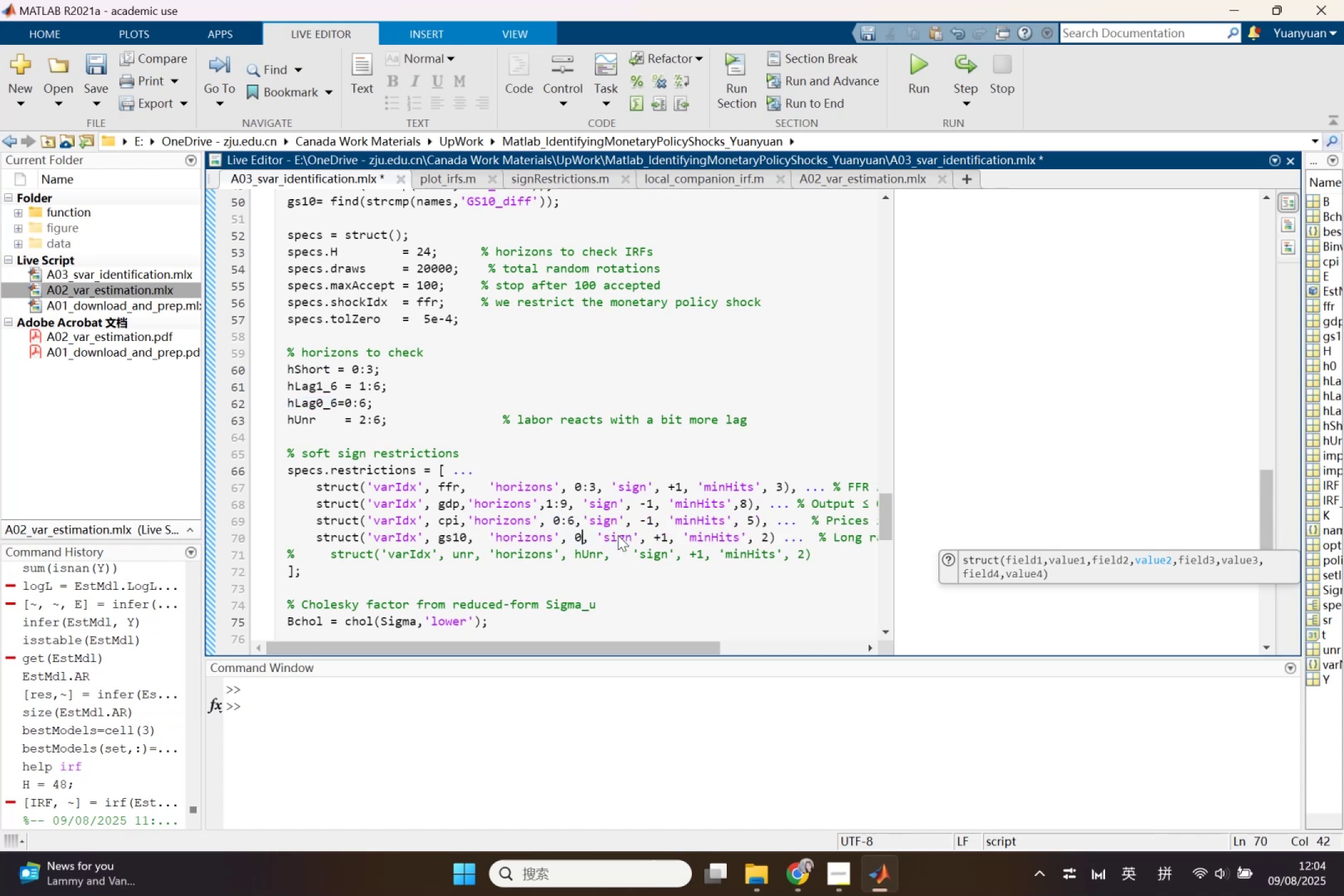 
key(Shift+ShiftLeft)
 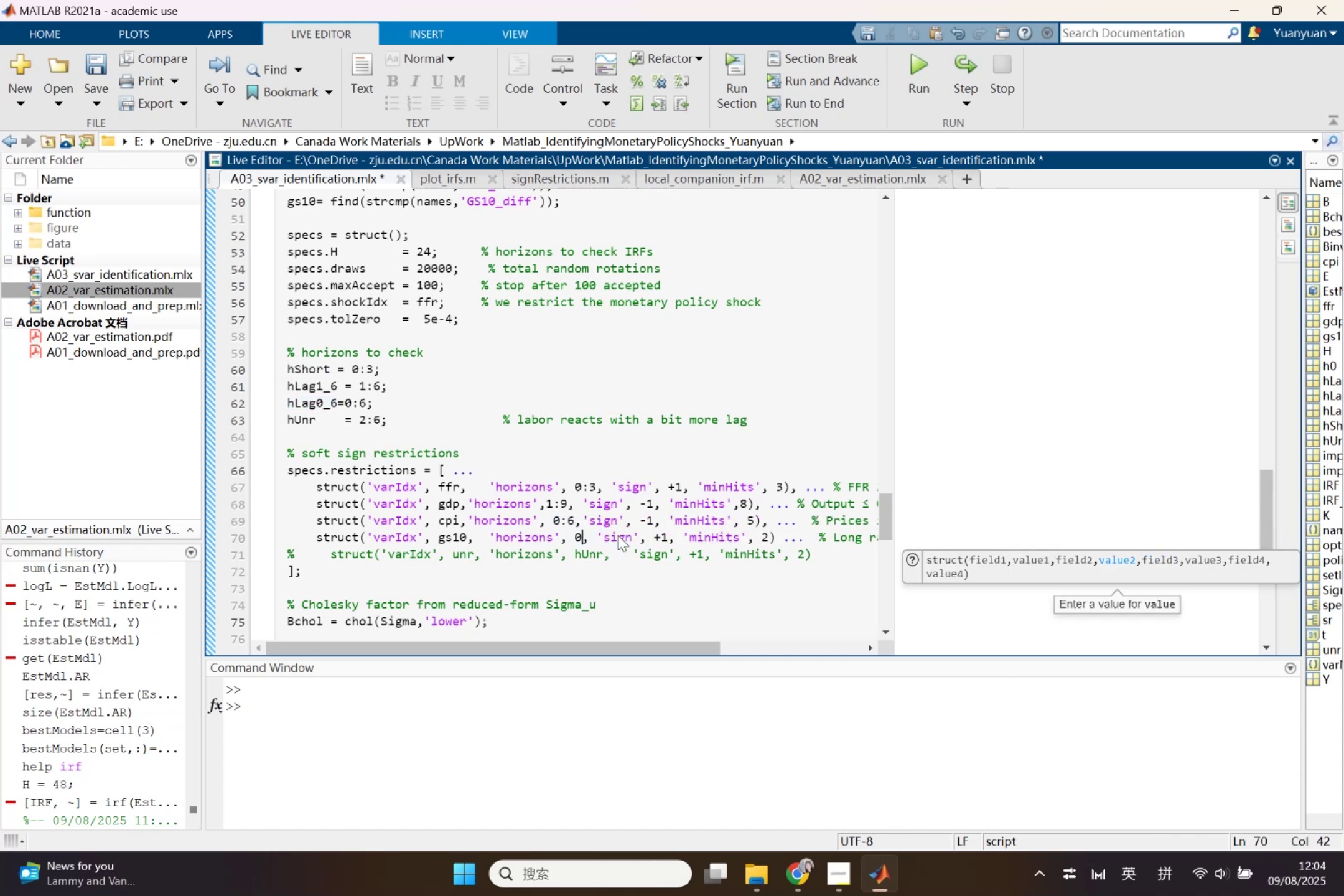 
key(Shift+Semicolon)
 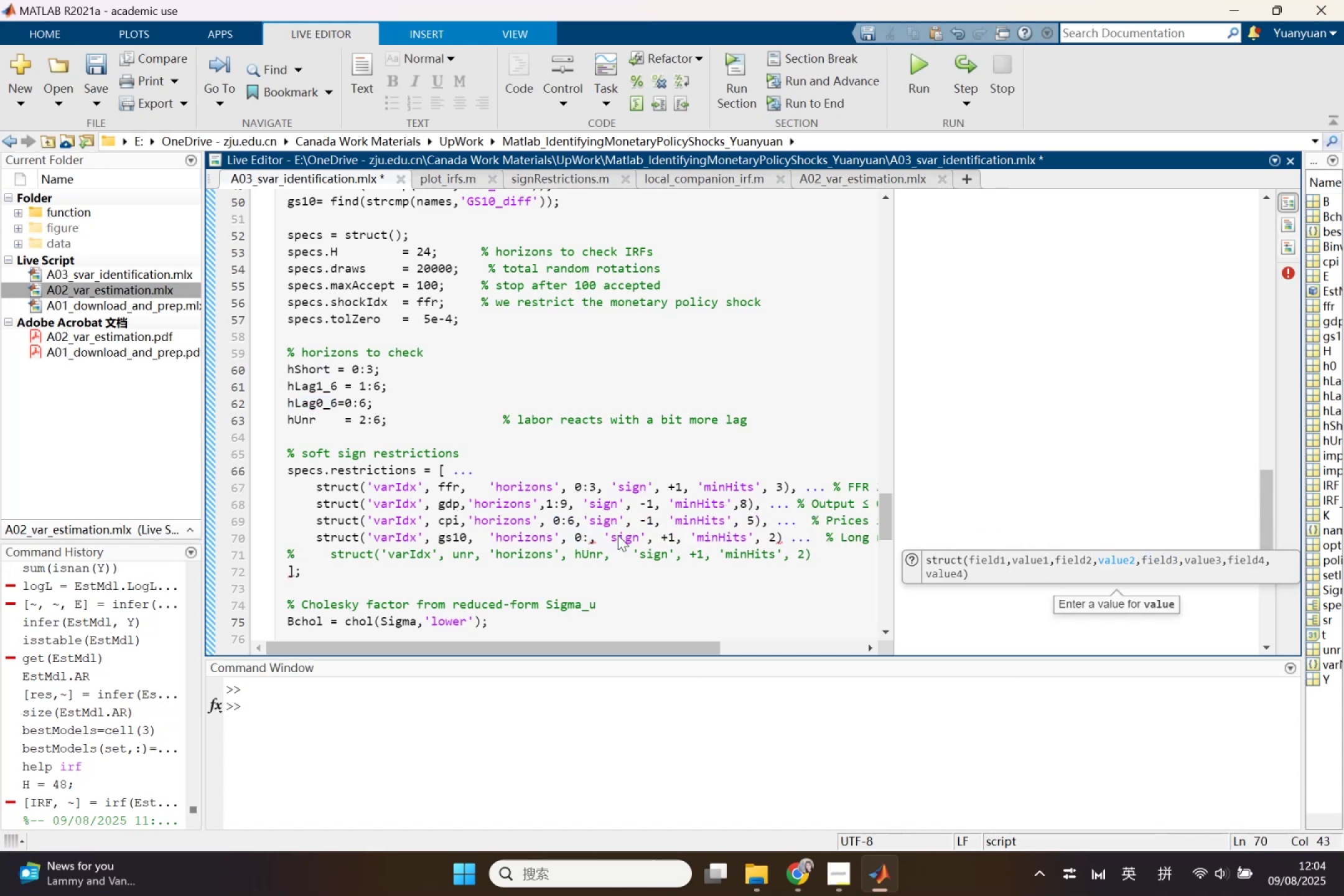 
key(3)
 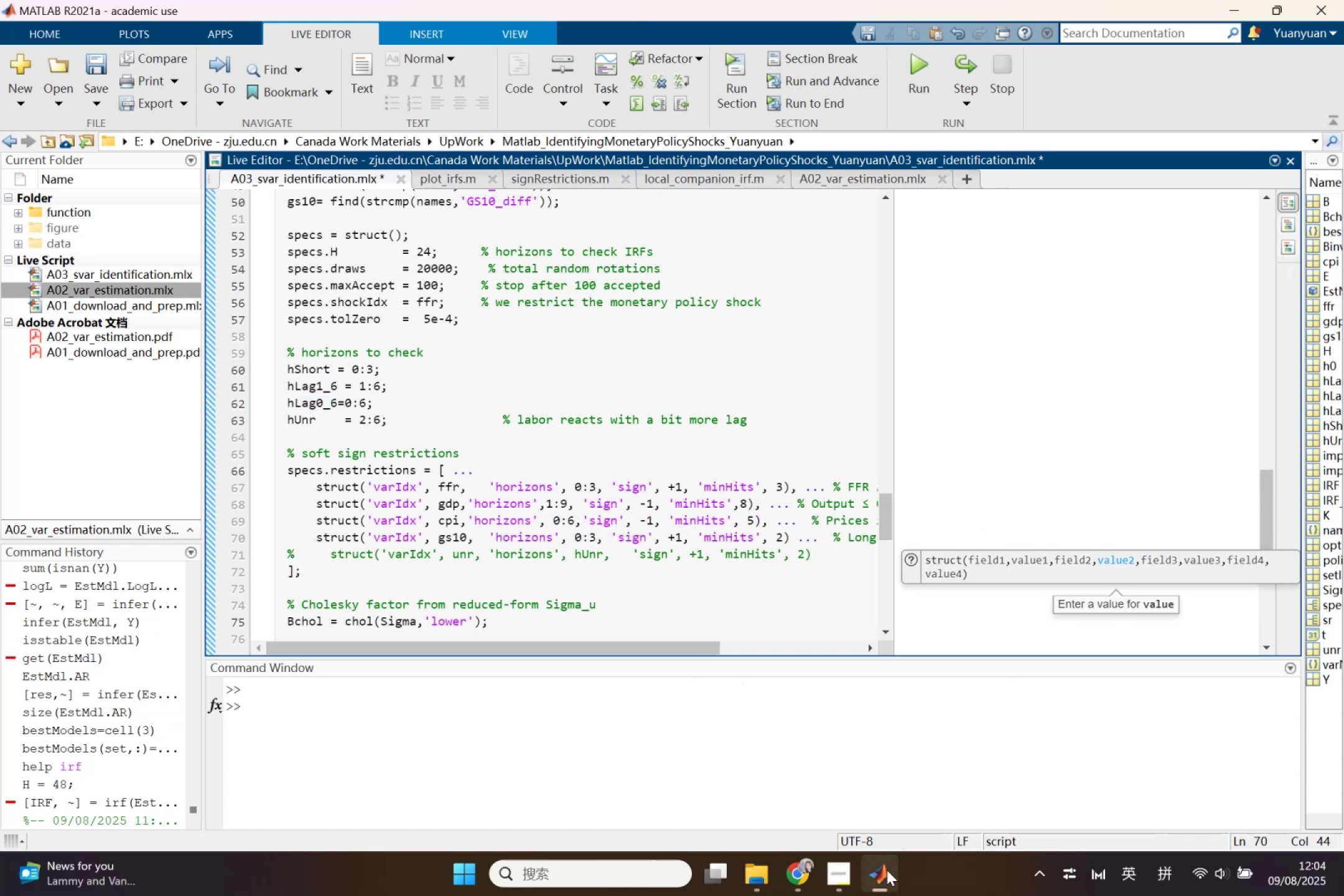 
left_click([805, 873])
 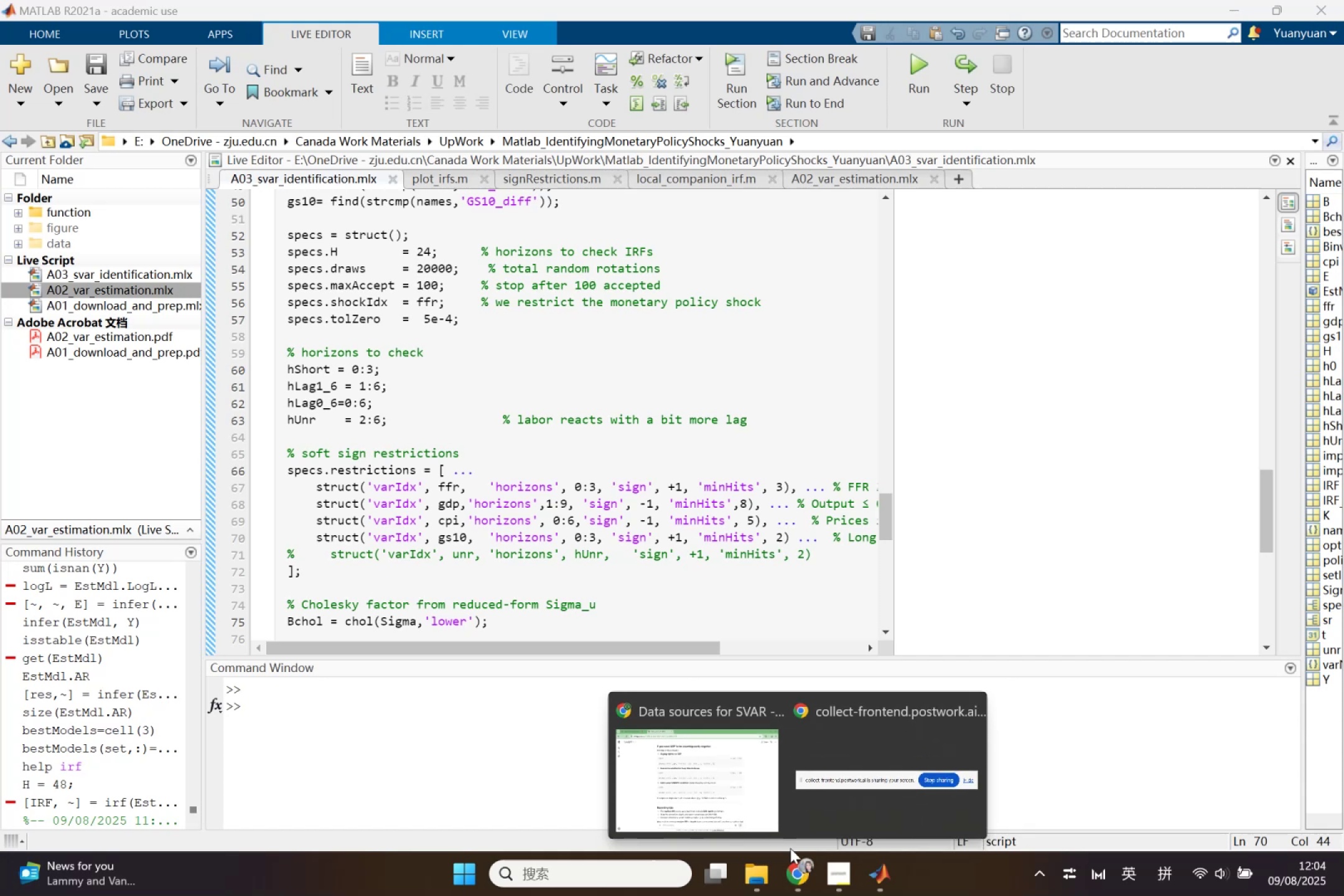 
left_click([726, 780])
 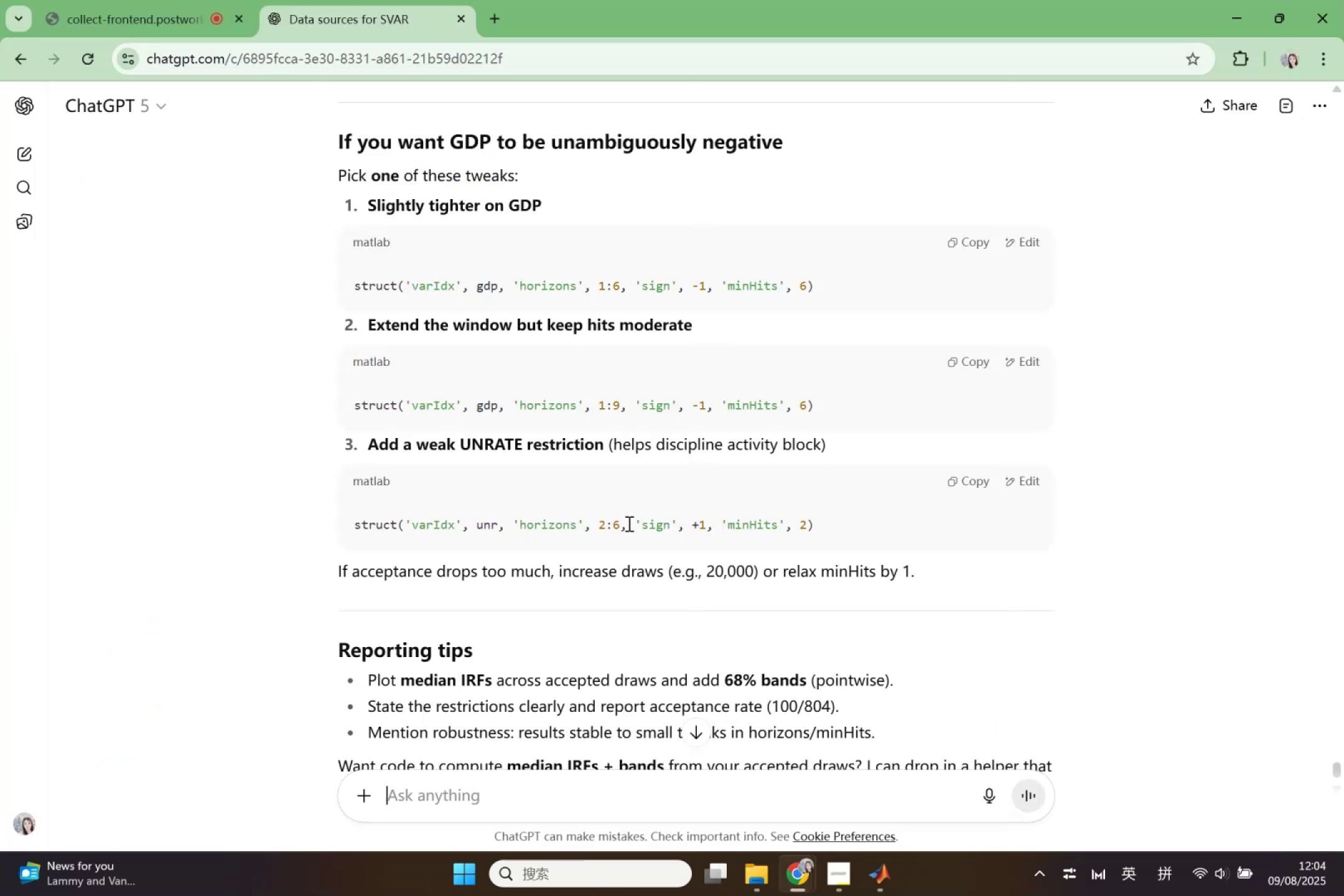 
left_click([810, 865])
 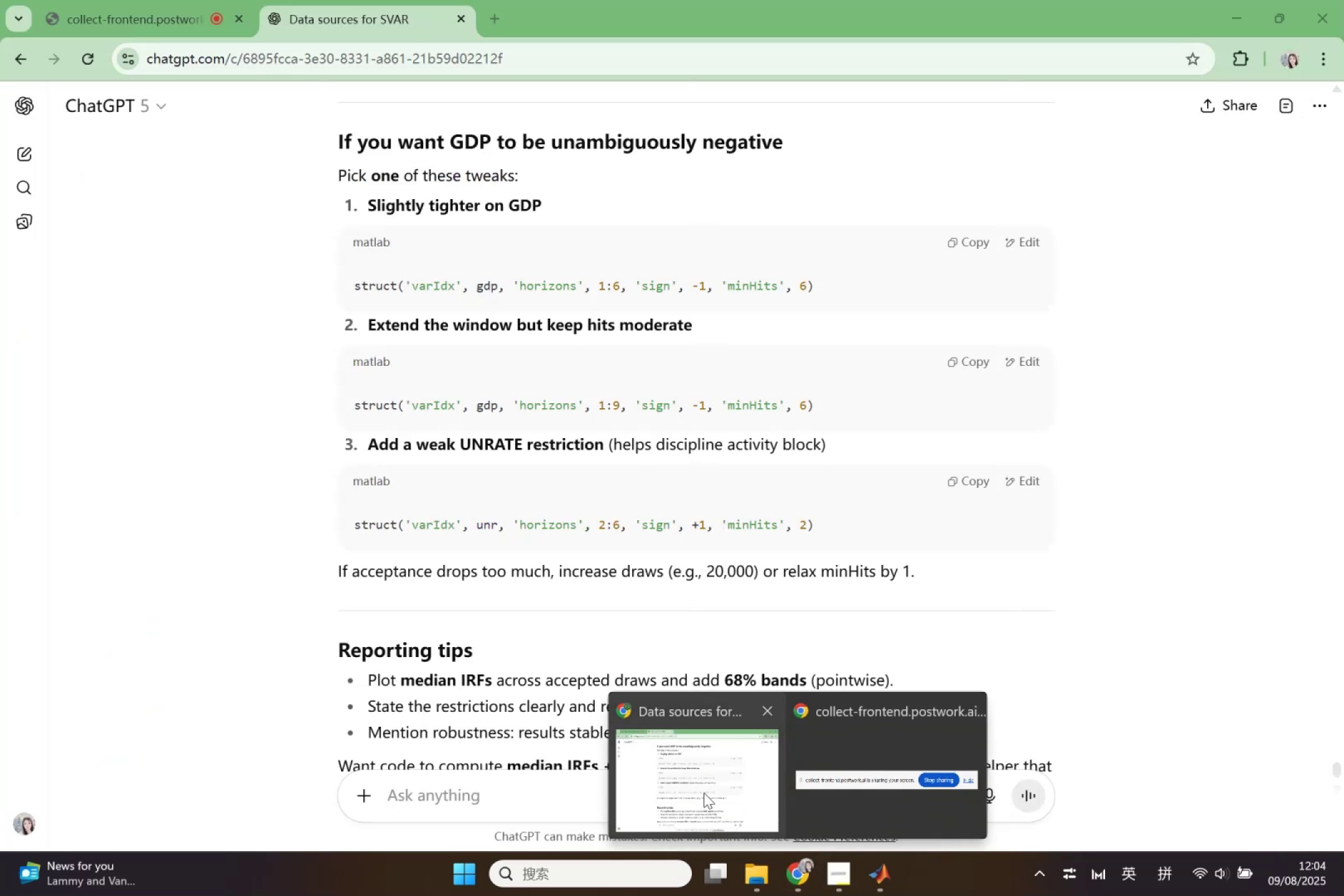 
left_click([704, 793])
 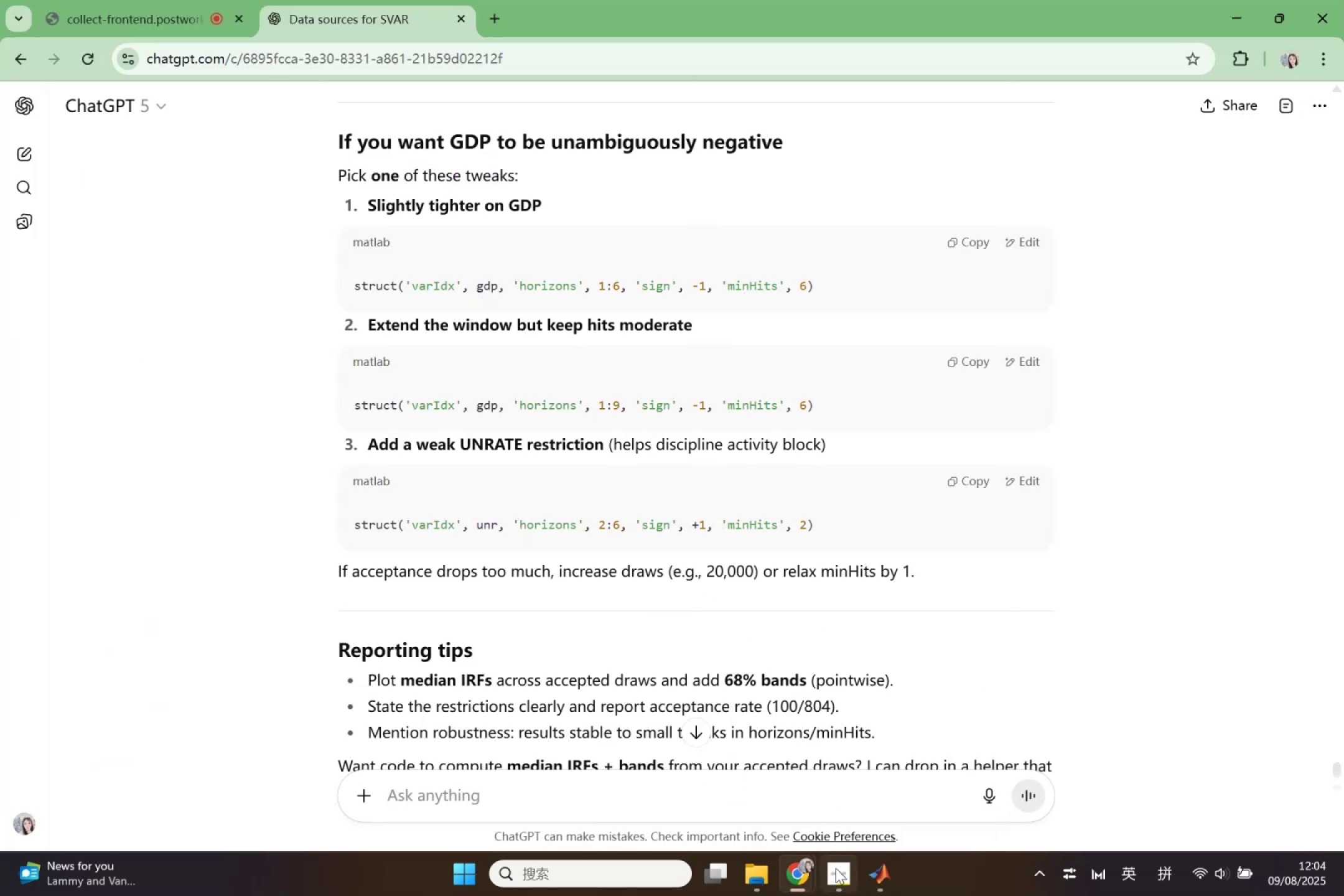 
left_click([880, 872])
 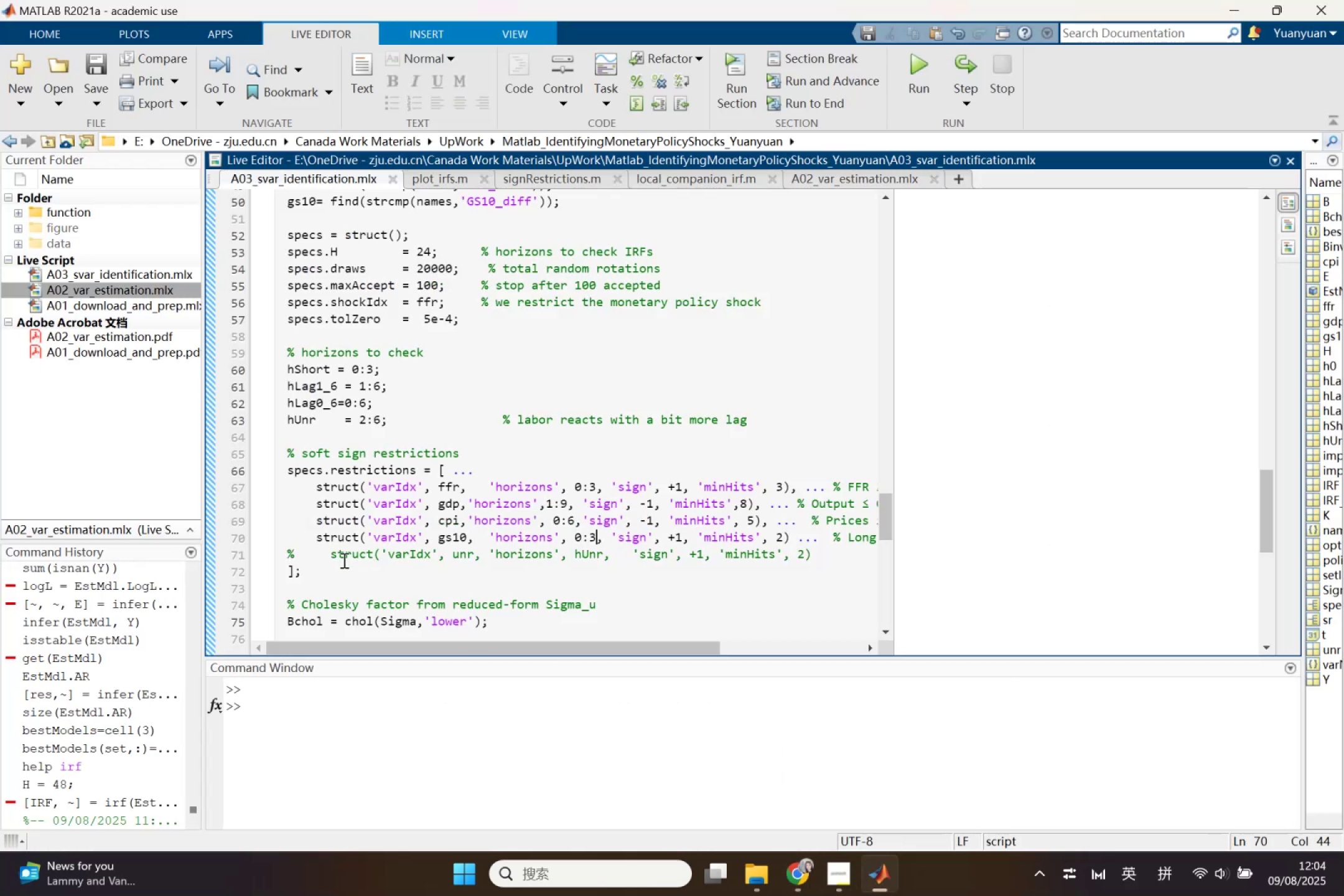 
left_click_drag(start_coordinate=[332, 558], to_coordinate=[266, 556])
 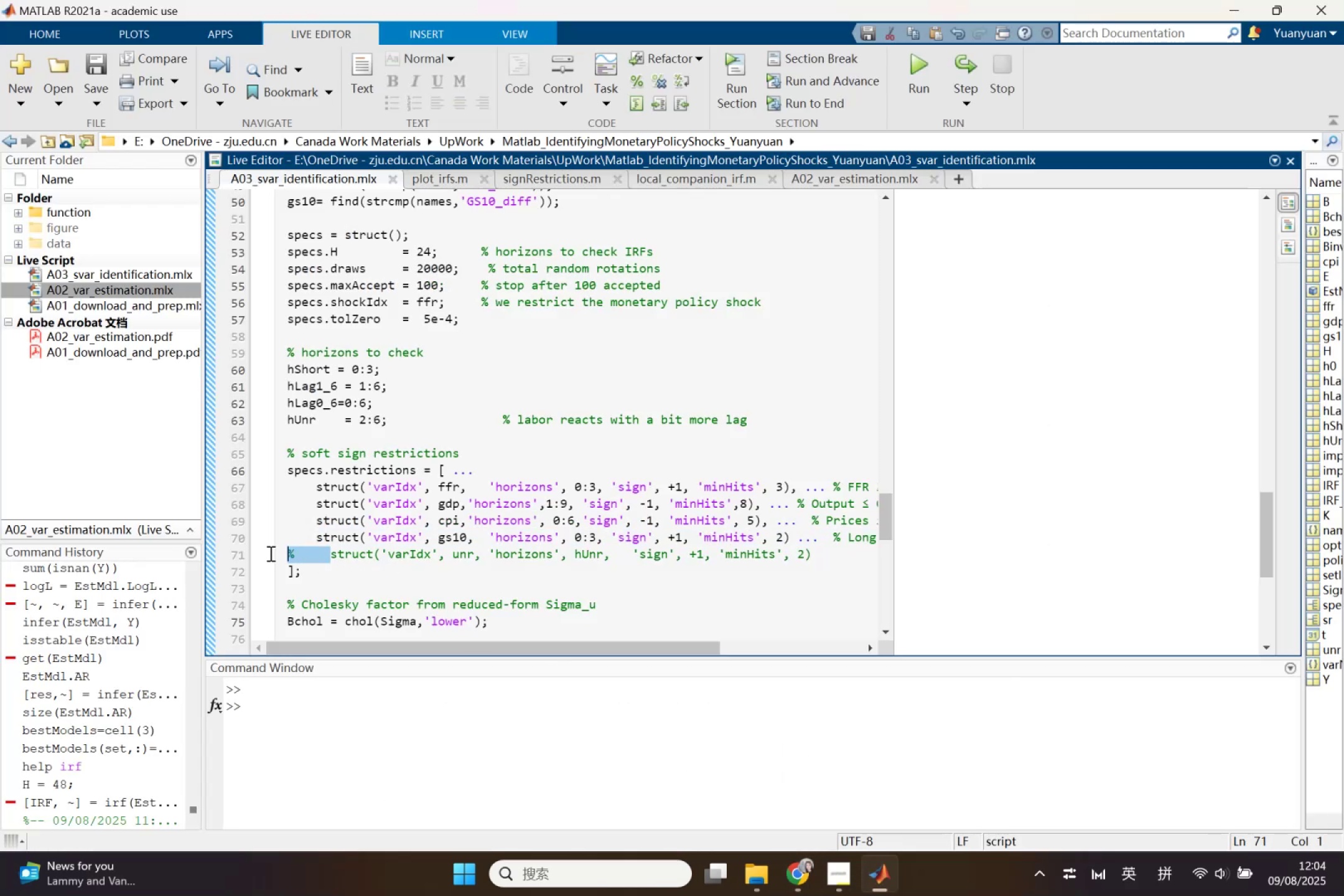 
key(Backspace)
 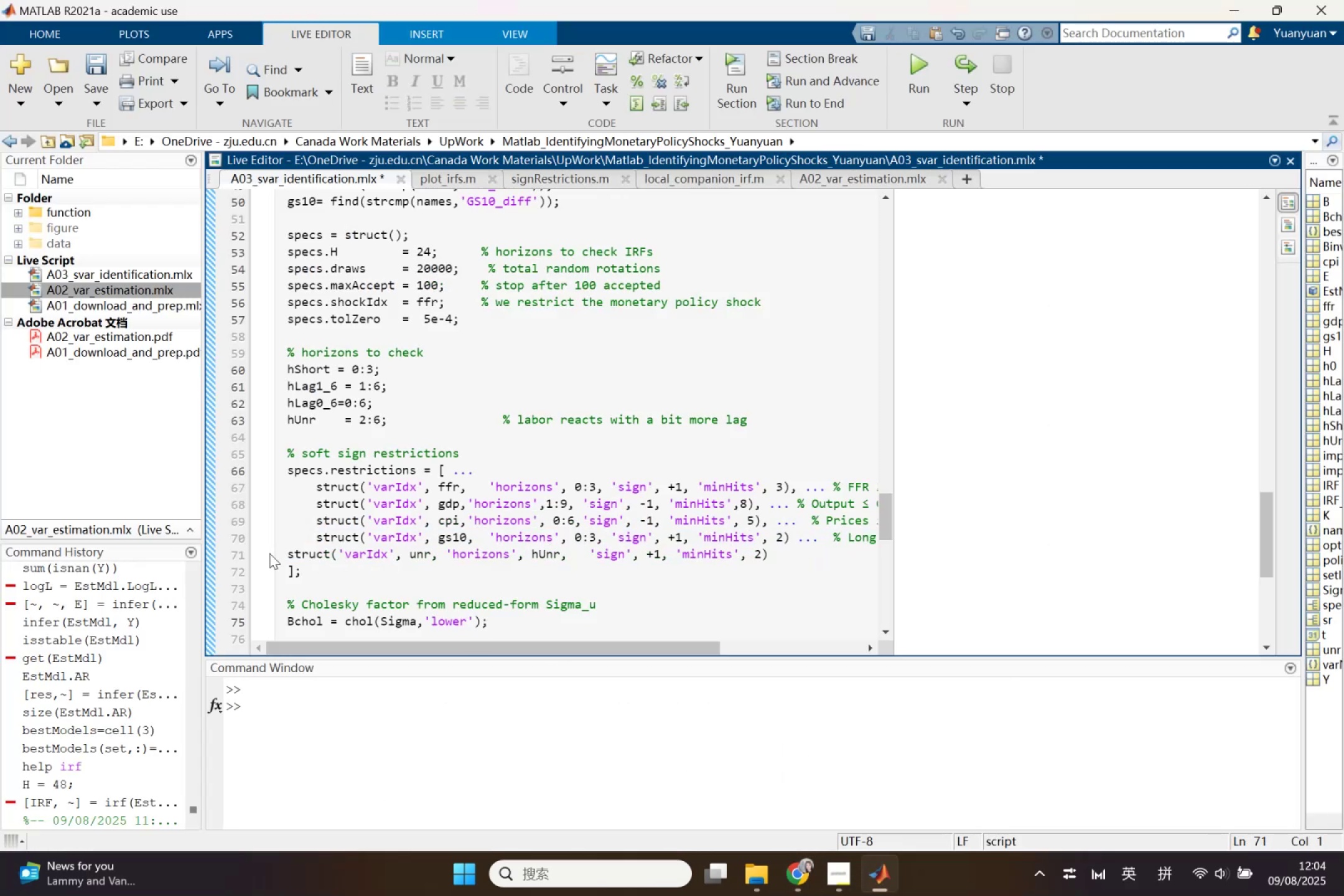 
key(Tab)
 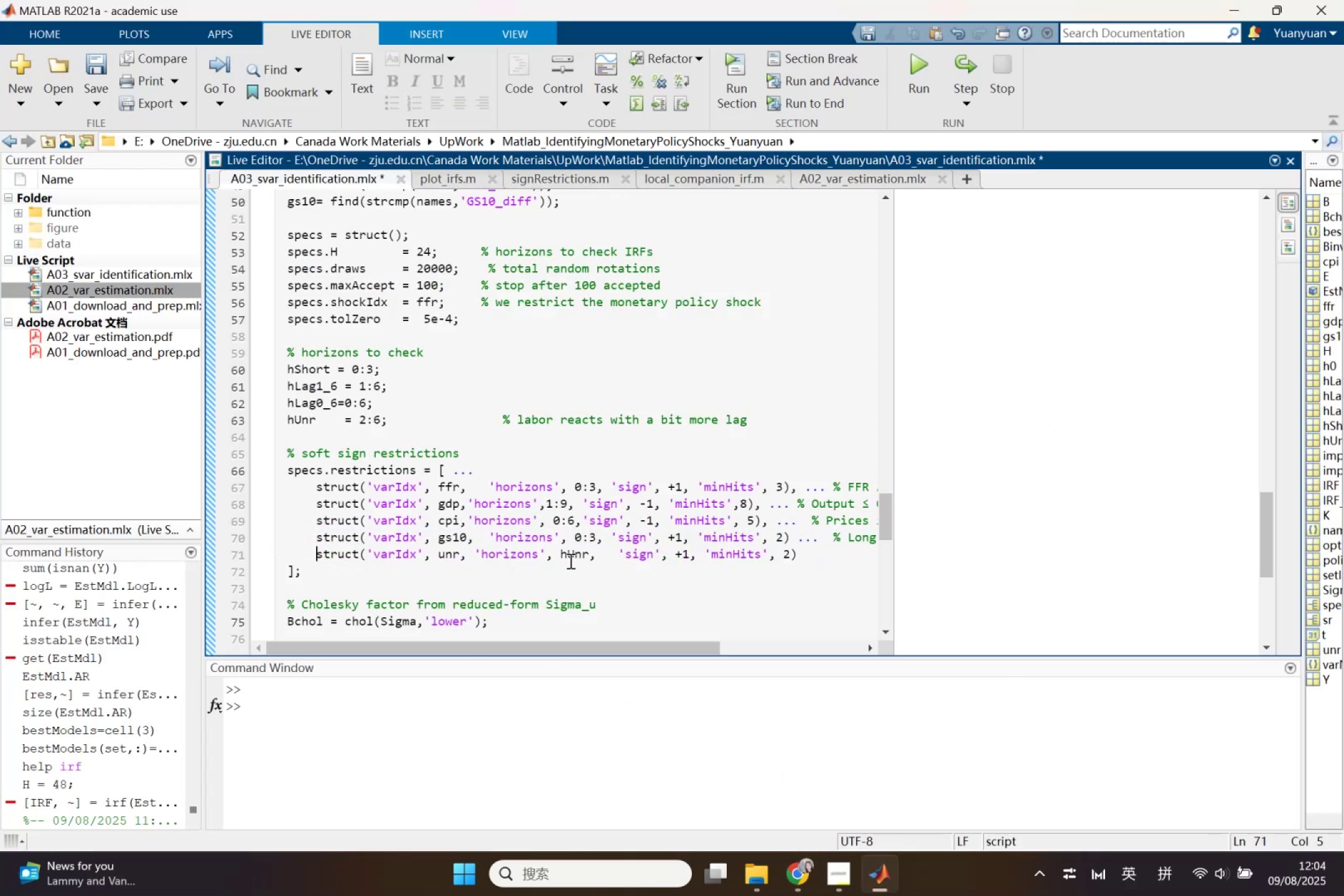 
left_click_drag(start_coordinate=[560, 556], to_coordinate=[588, 556])
 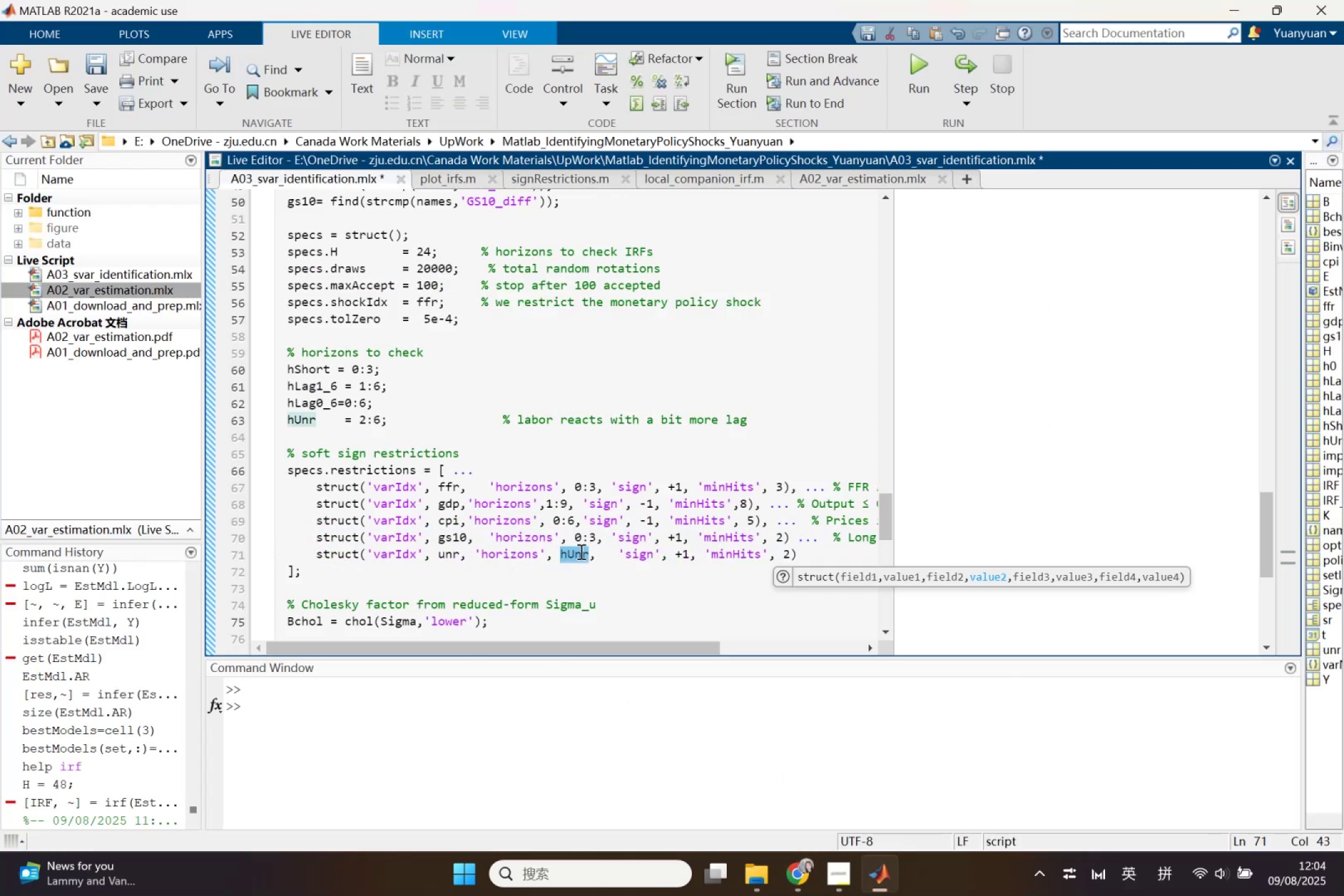 
key(0)
 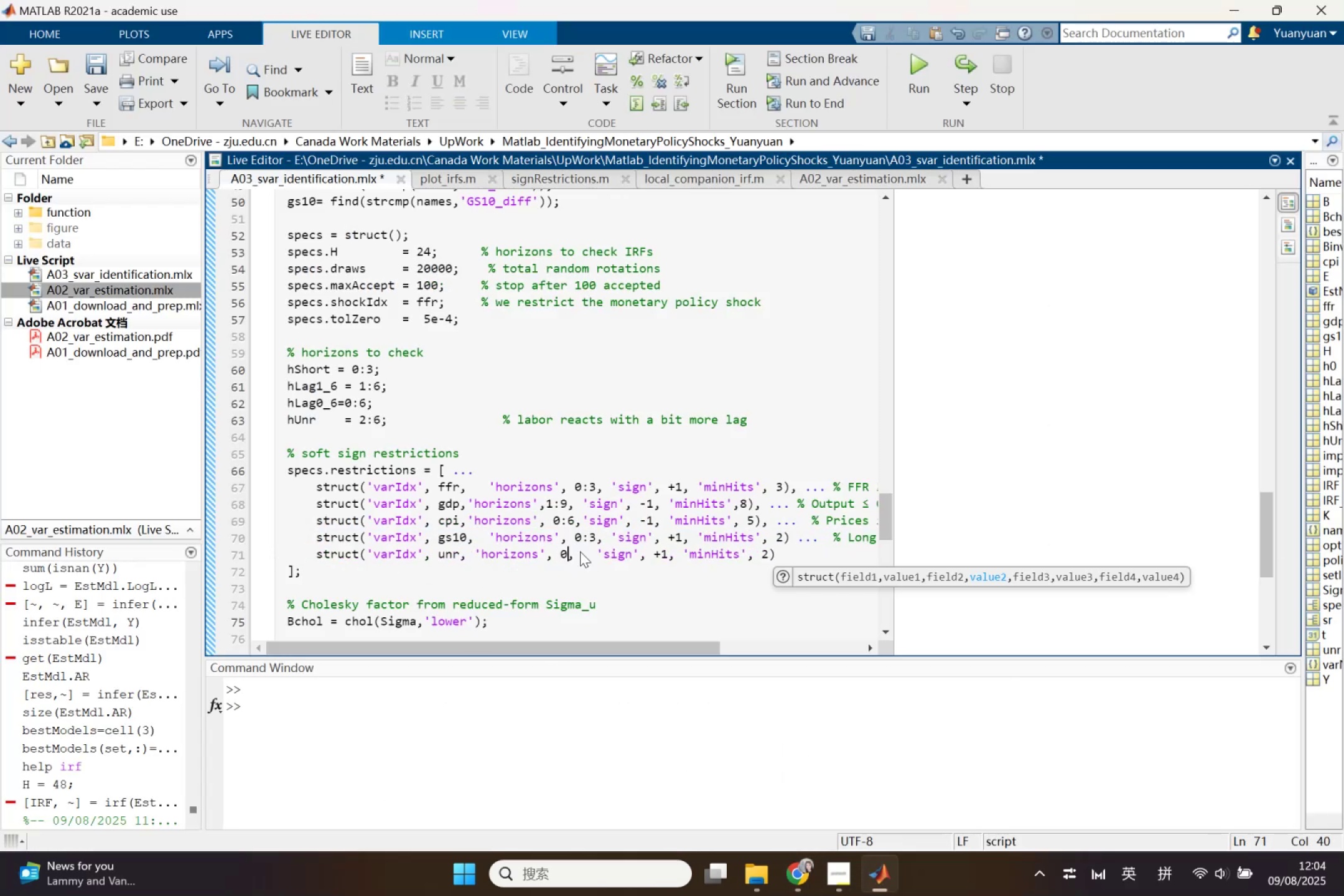 
key(Shift+ShiftLeft)
 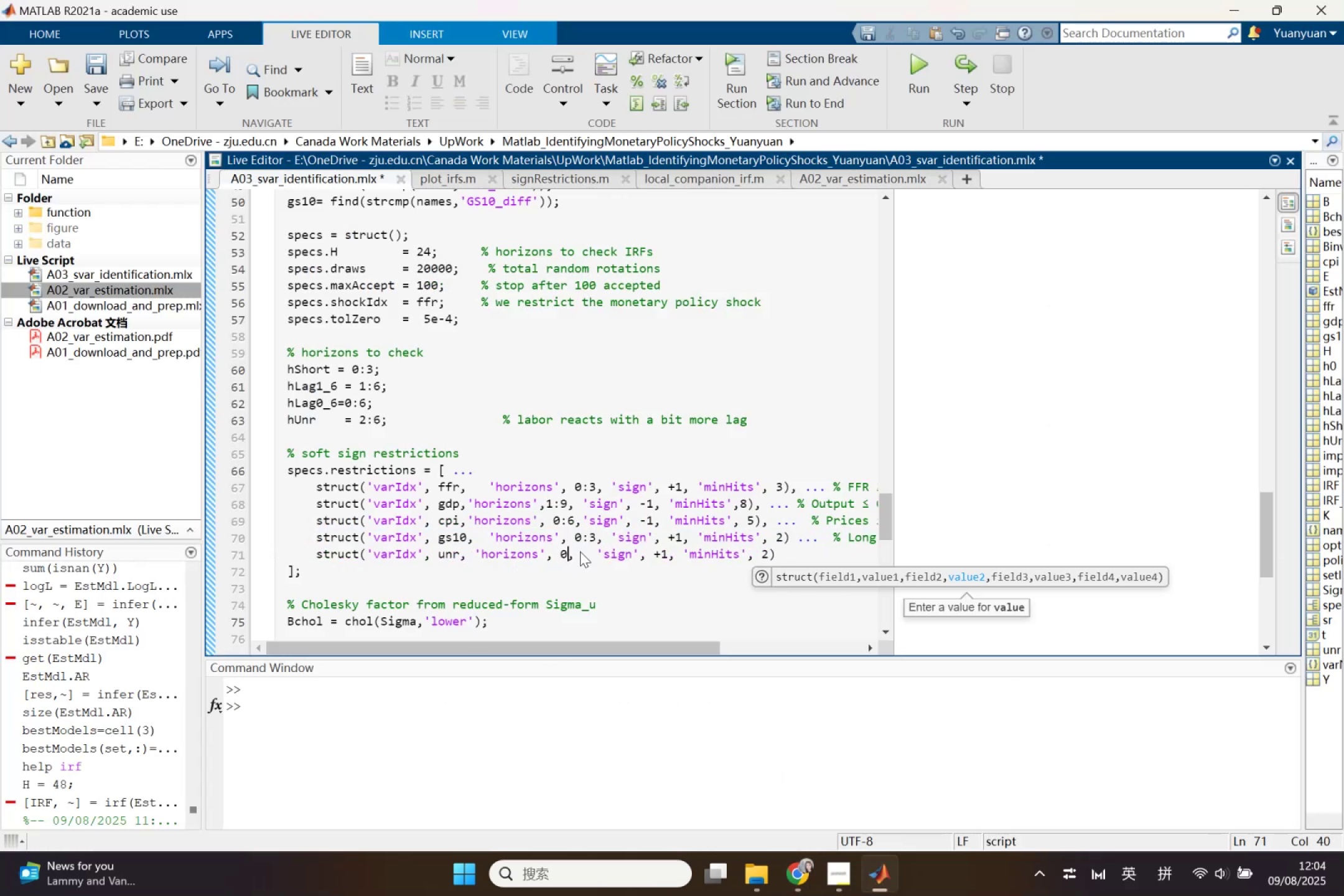 
key(Shift+Semicolon)
 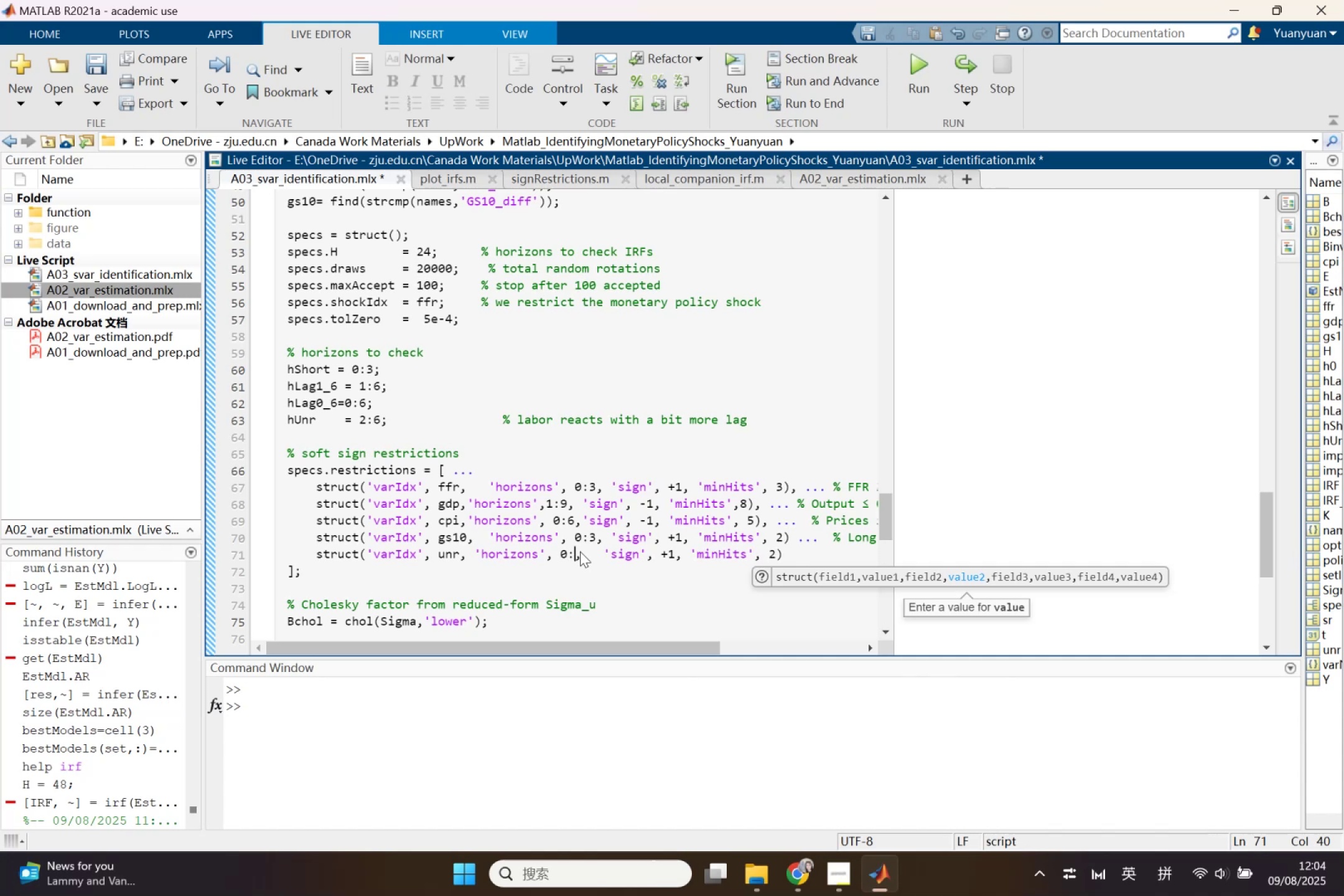 
key(2)
 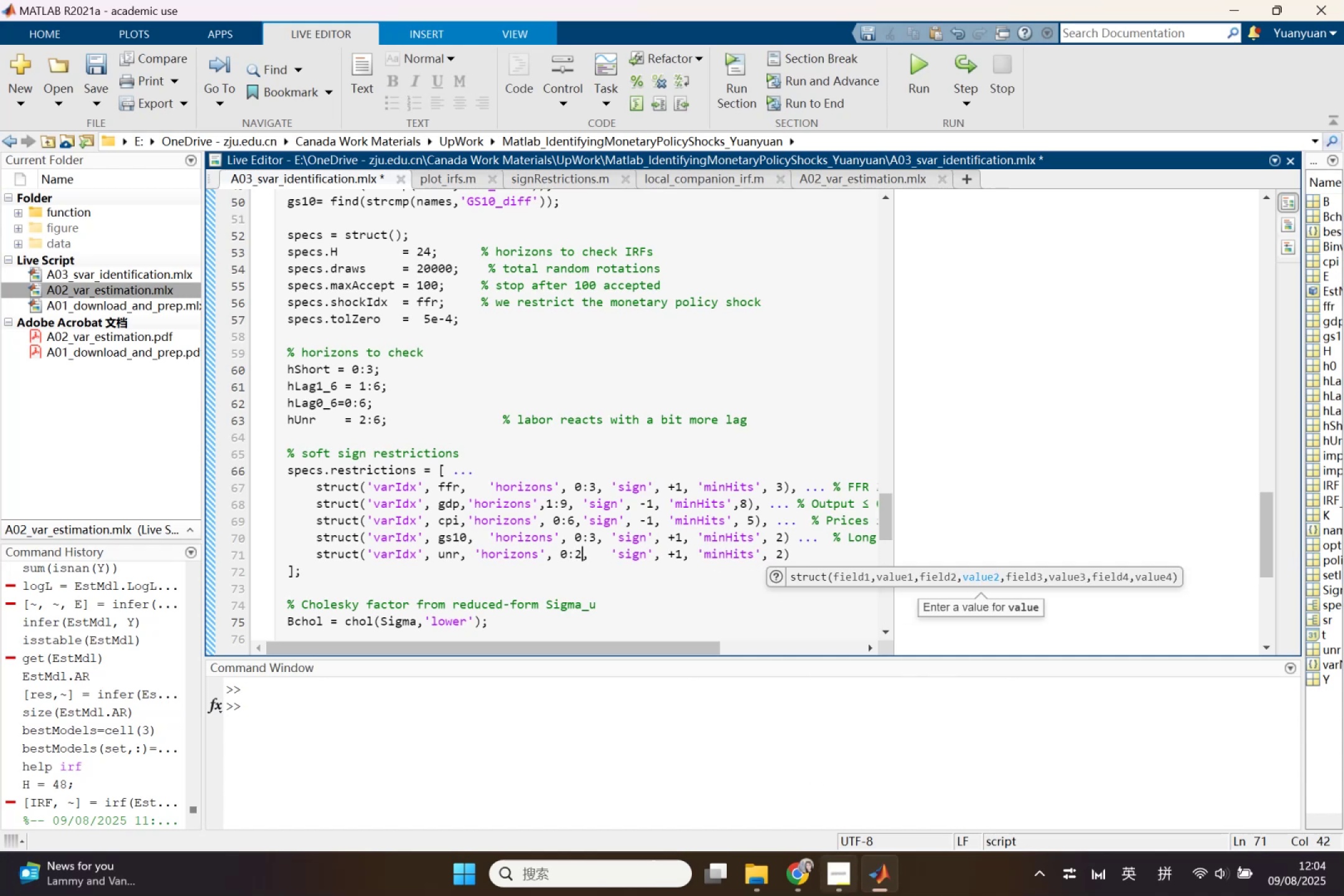 
left_click([808, 883])
 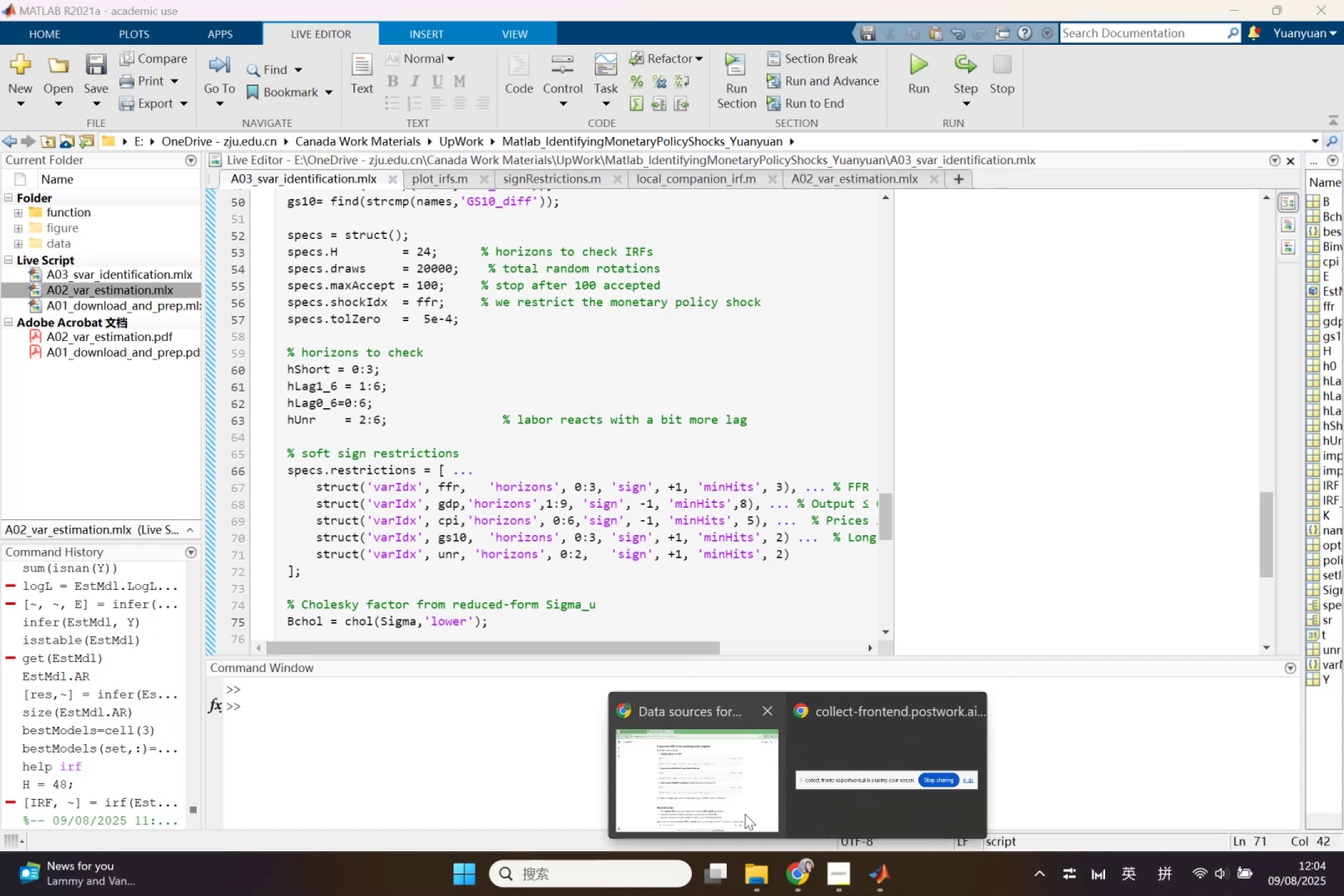 
left_click([741, 810])
 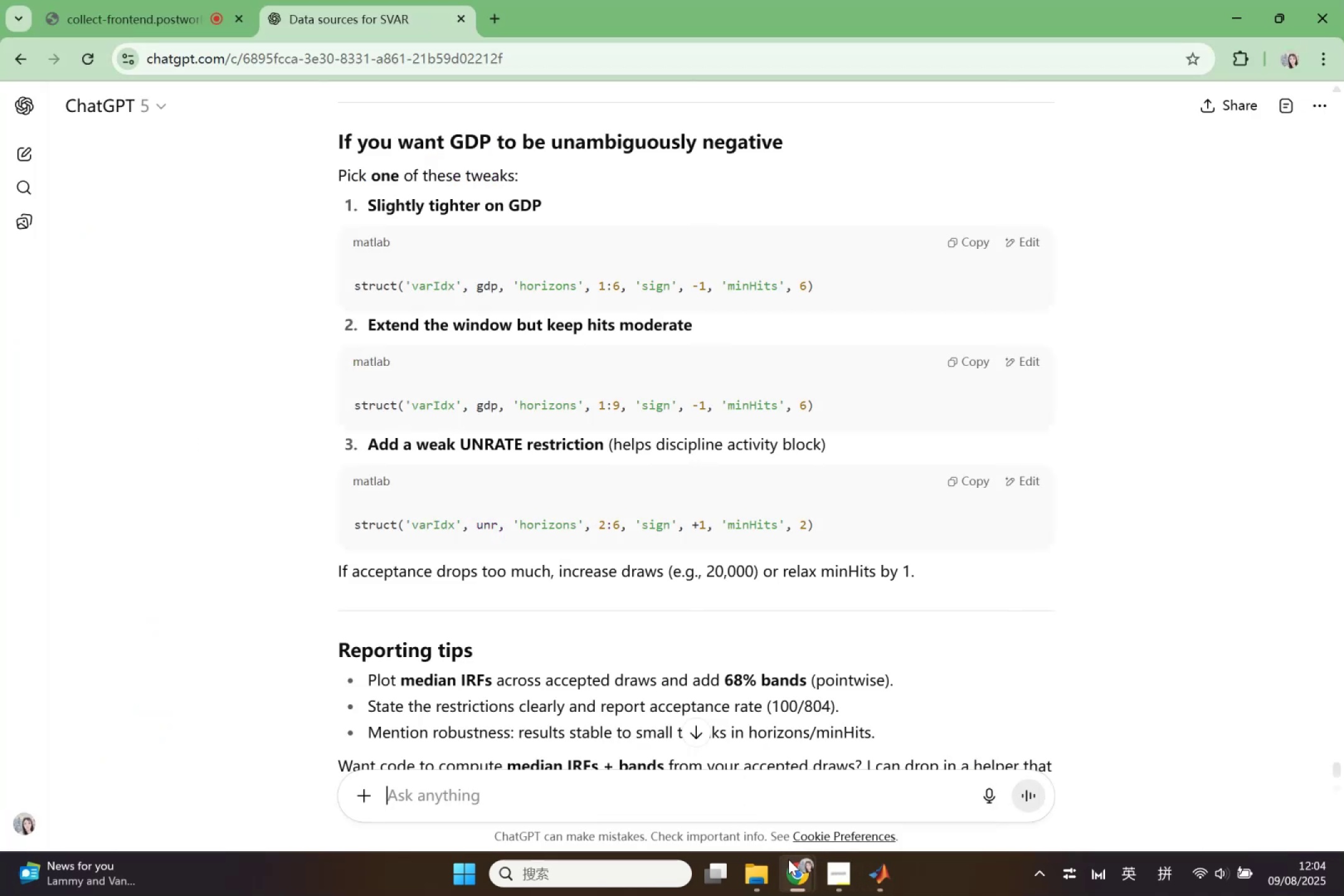 
left_click([790, 861])
 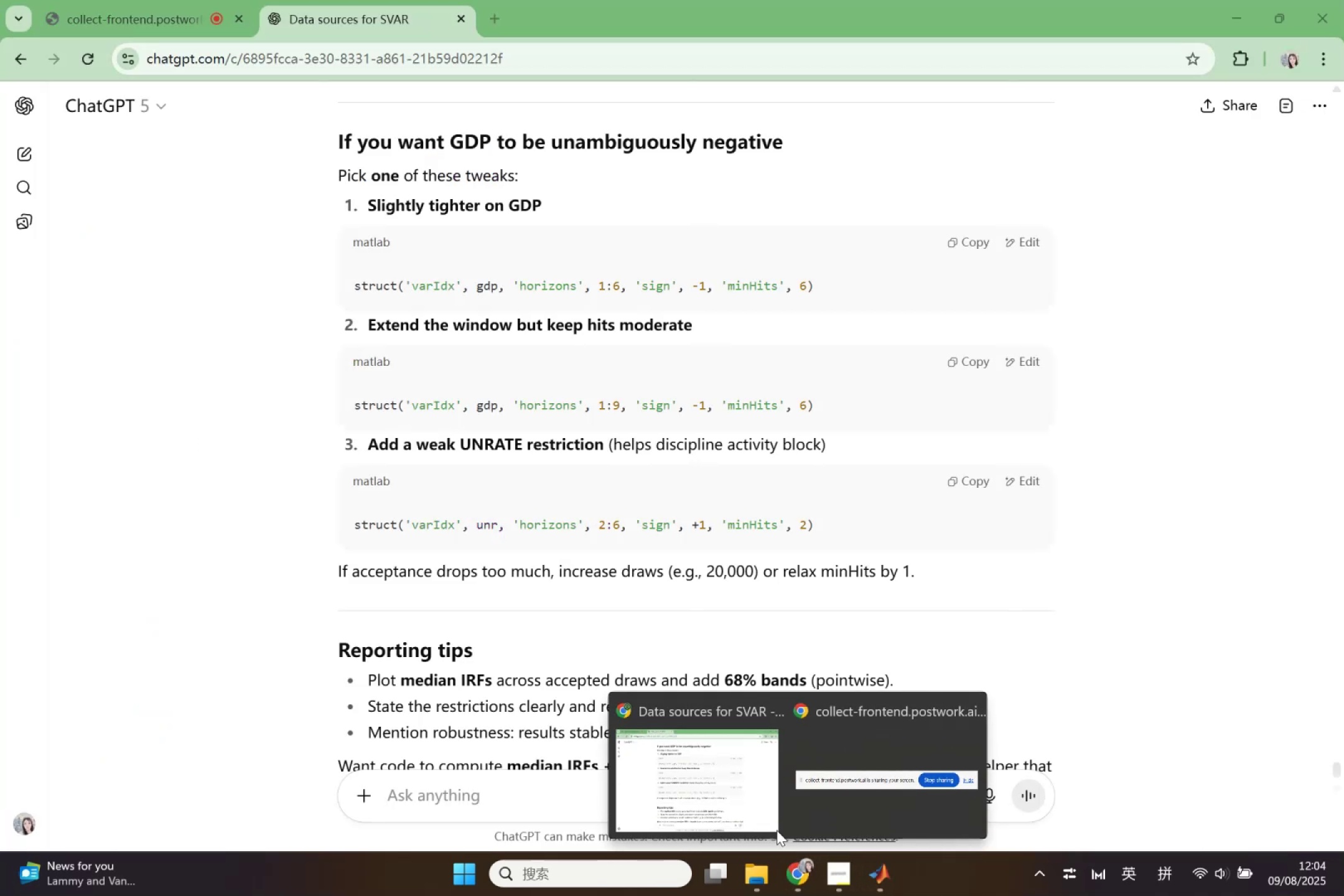 
left_click([750, 791])
 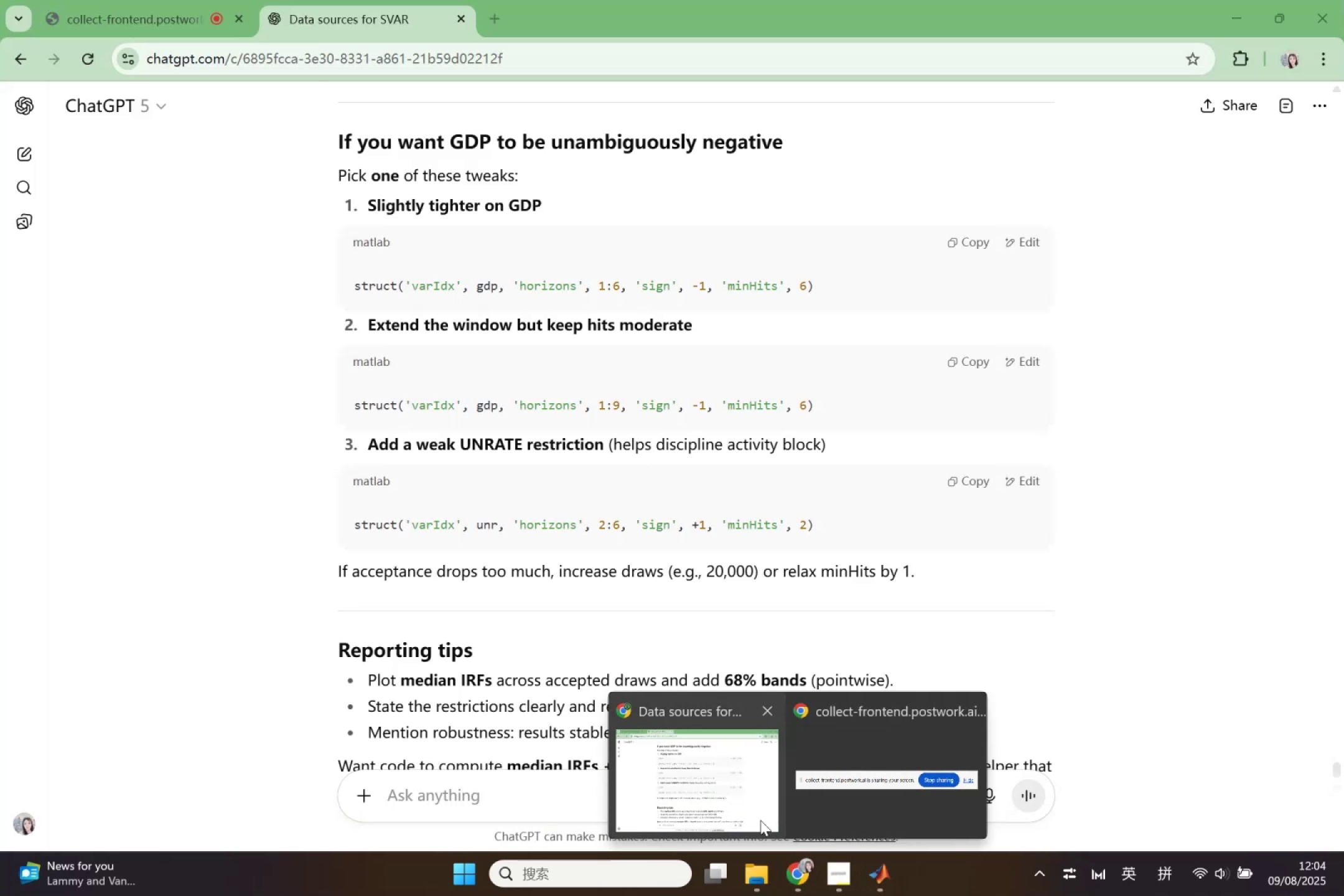 
left_click([869, 875])
 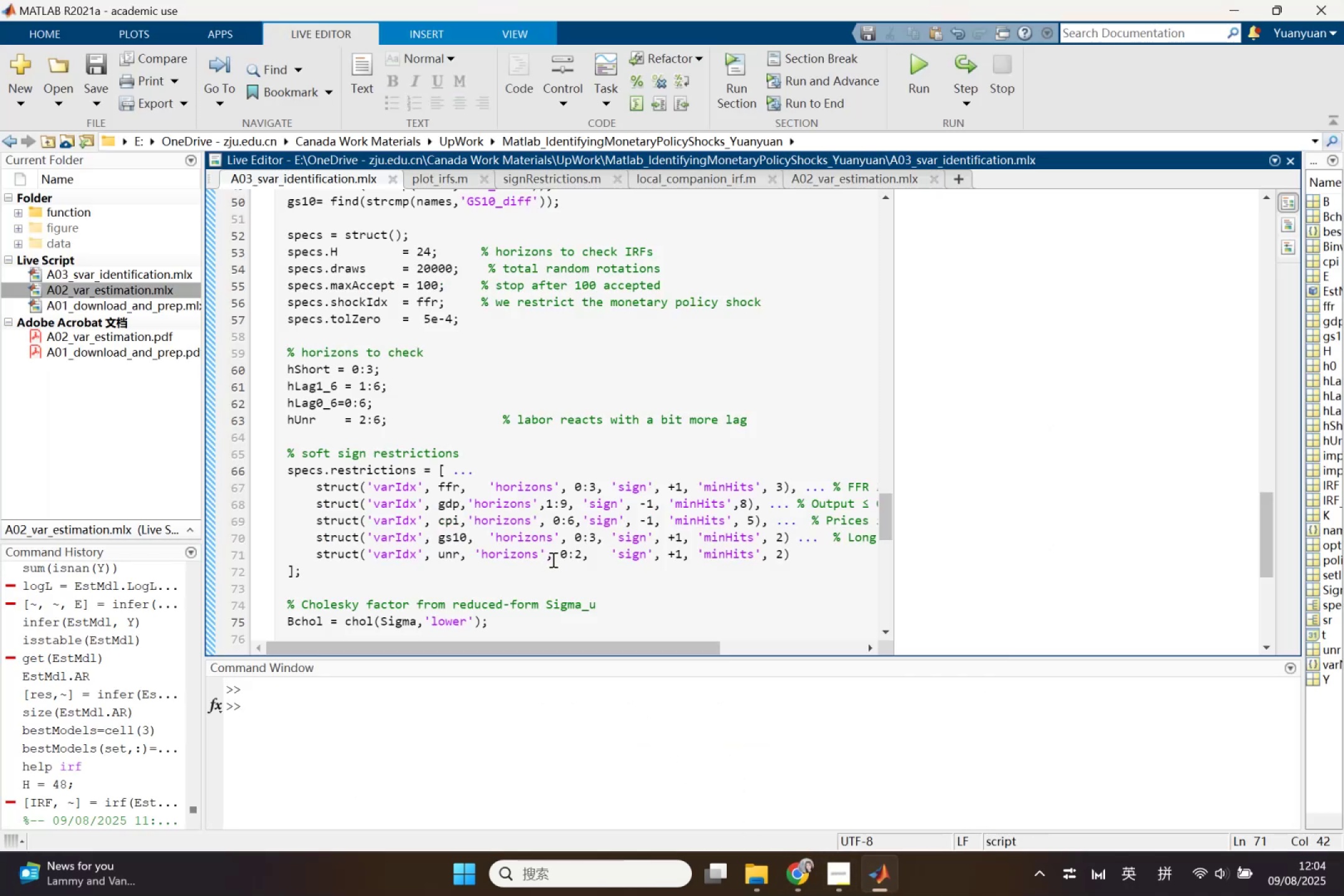 
left_click_drag(start_coordinate=[556, 559], to_coordinate=[580, 561])
 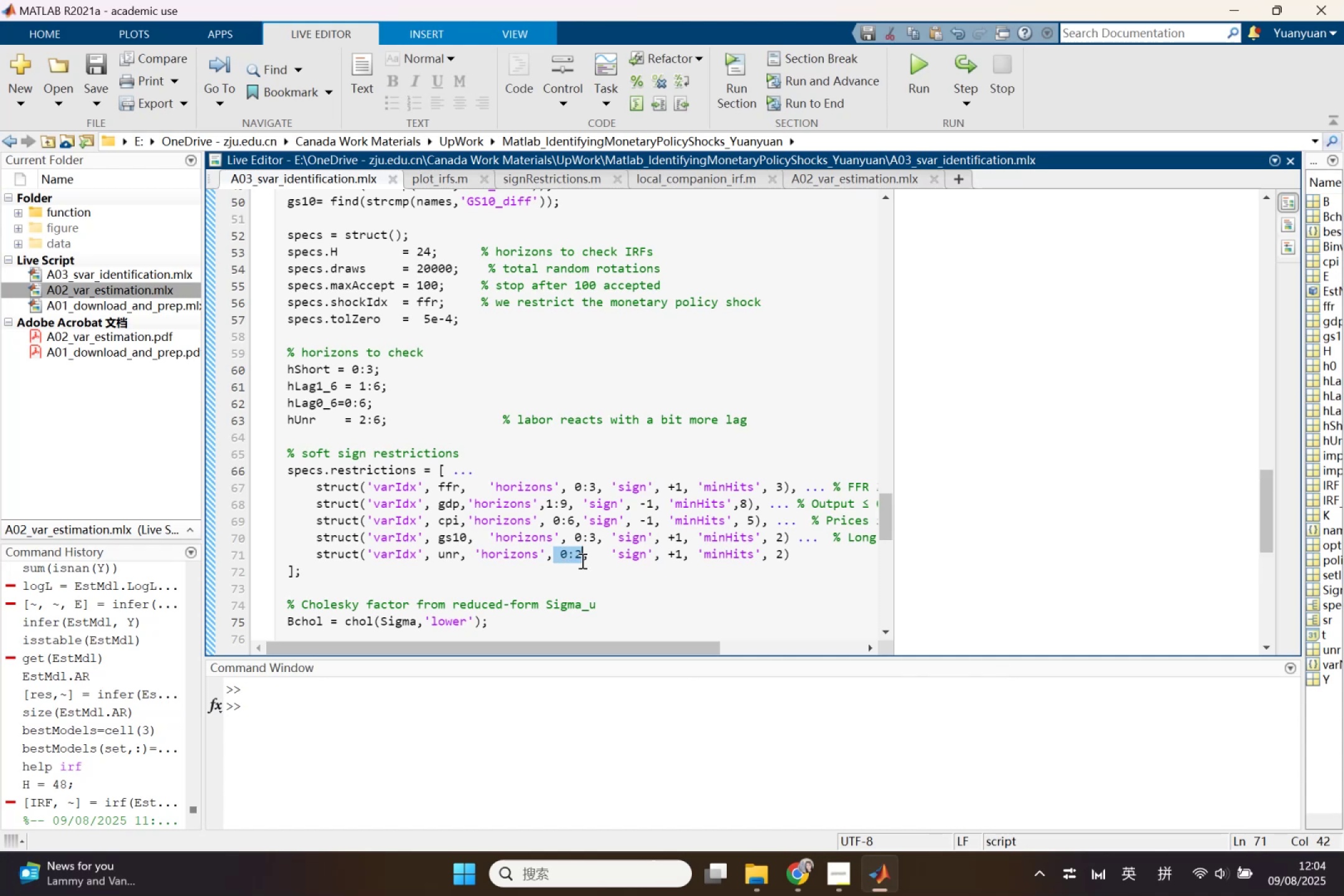 
key(Space)
 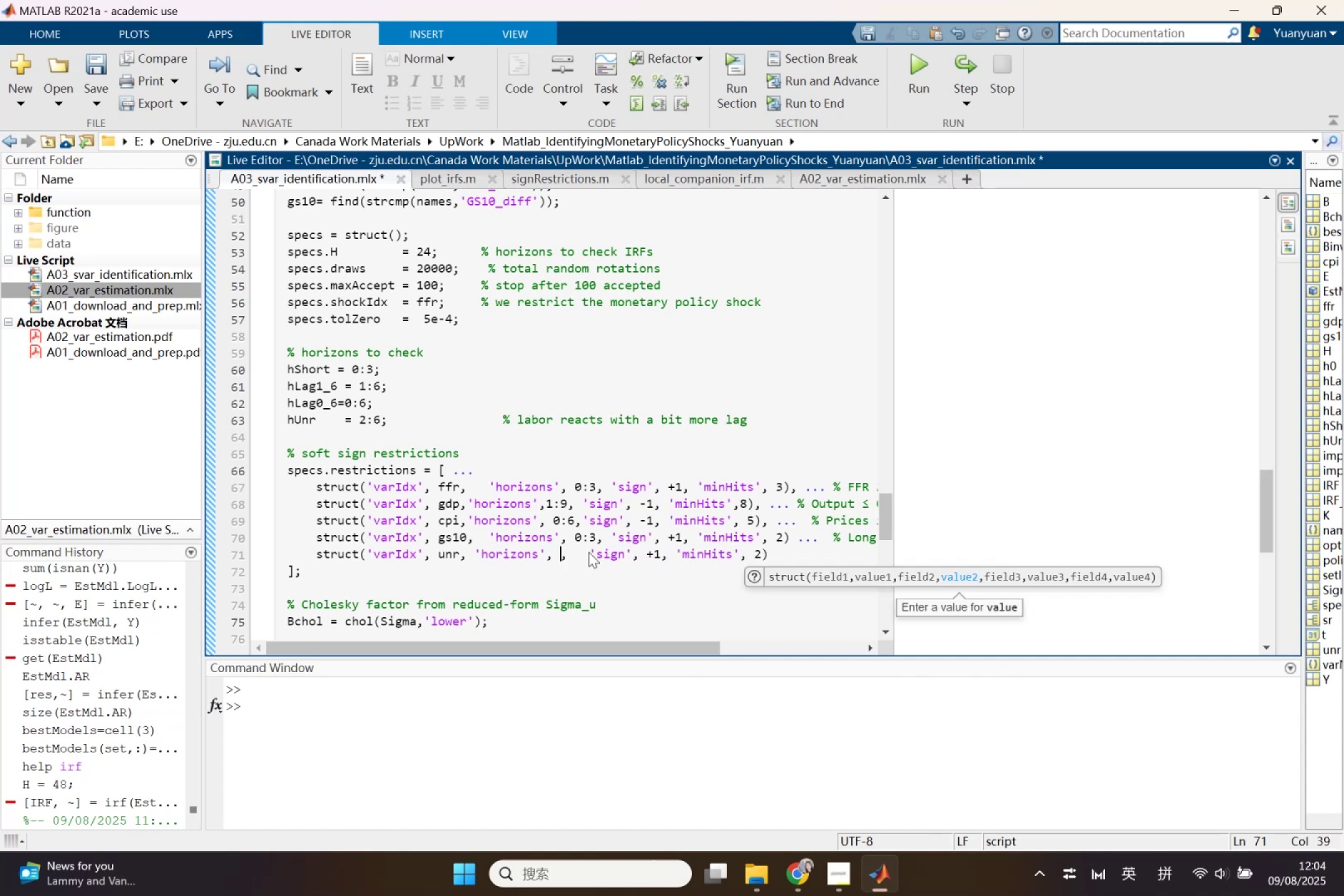 
key(2)
 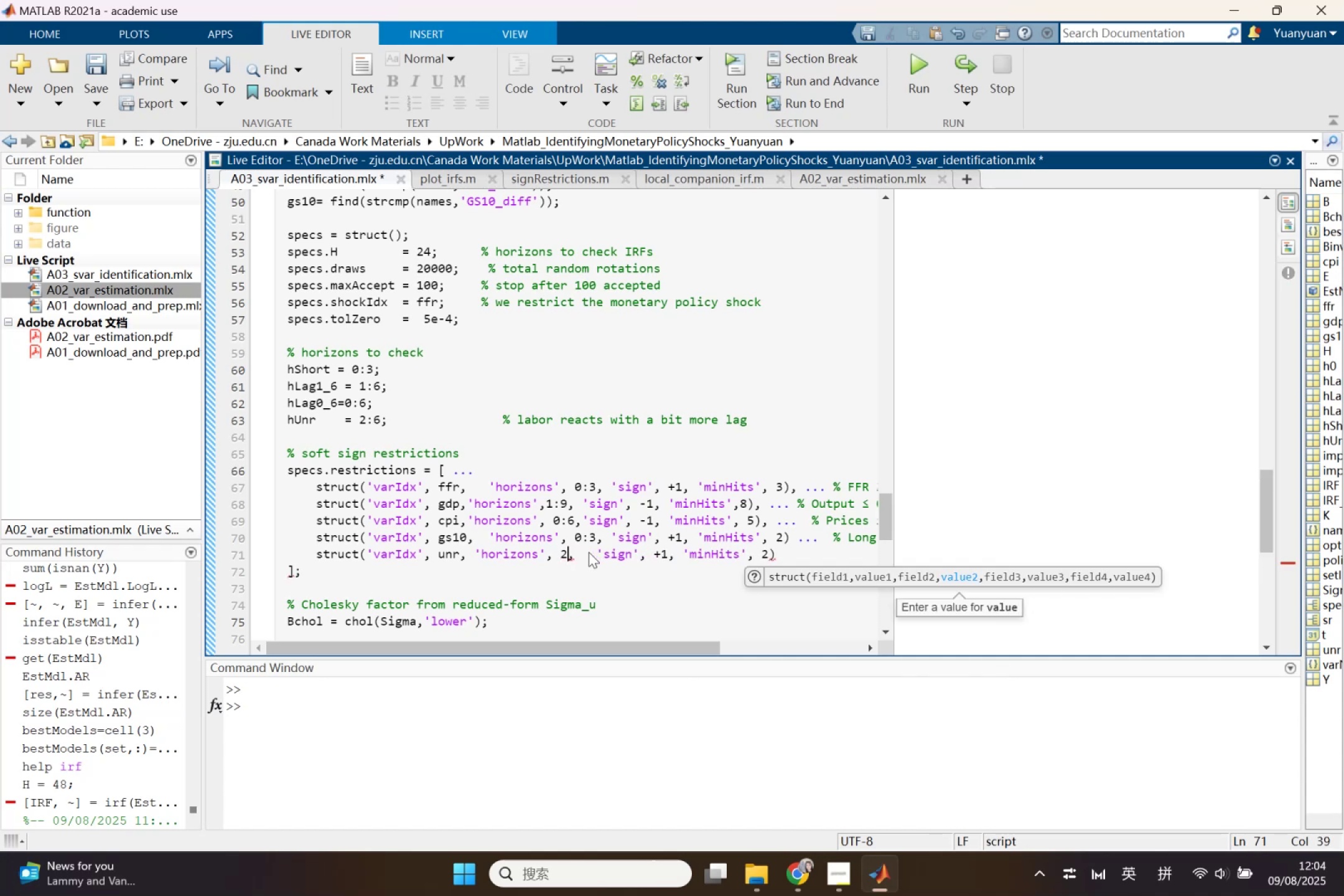 
key(Shift+Semicolon)
 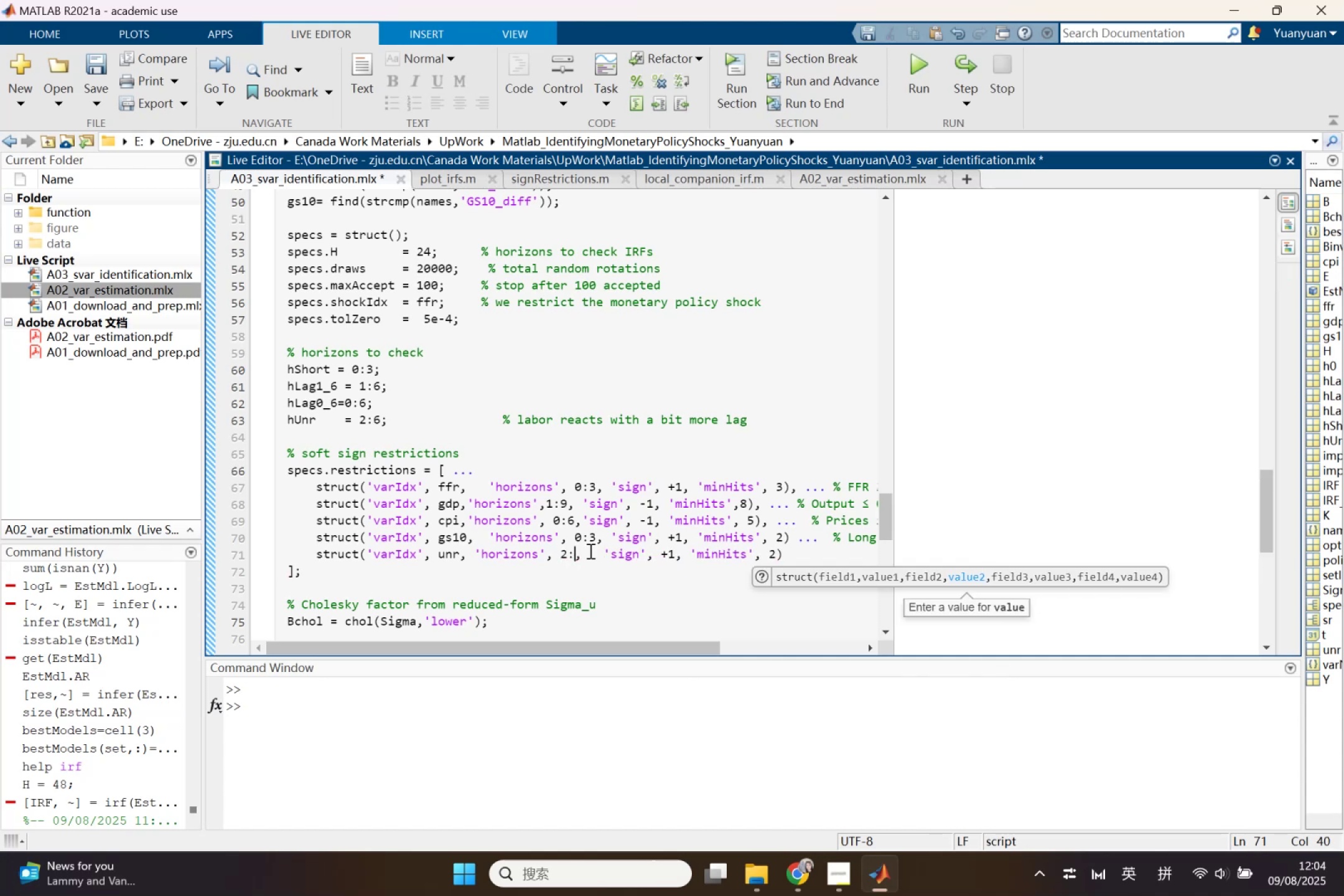 
key(6)
 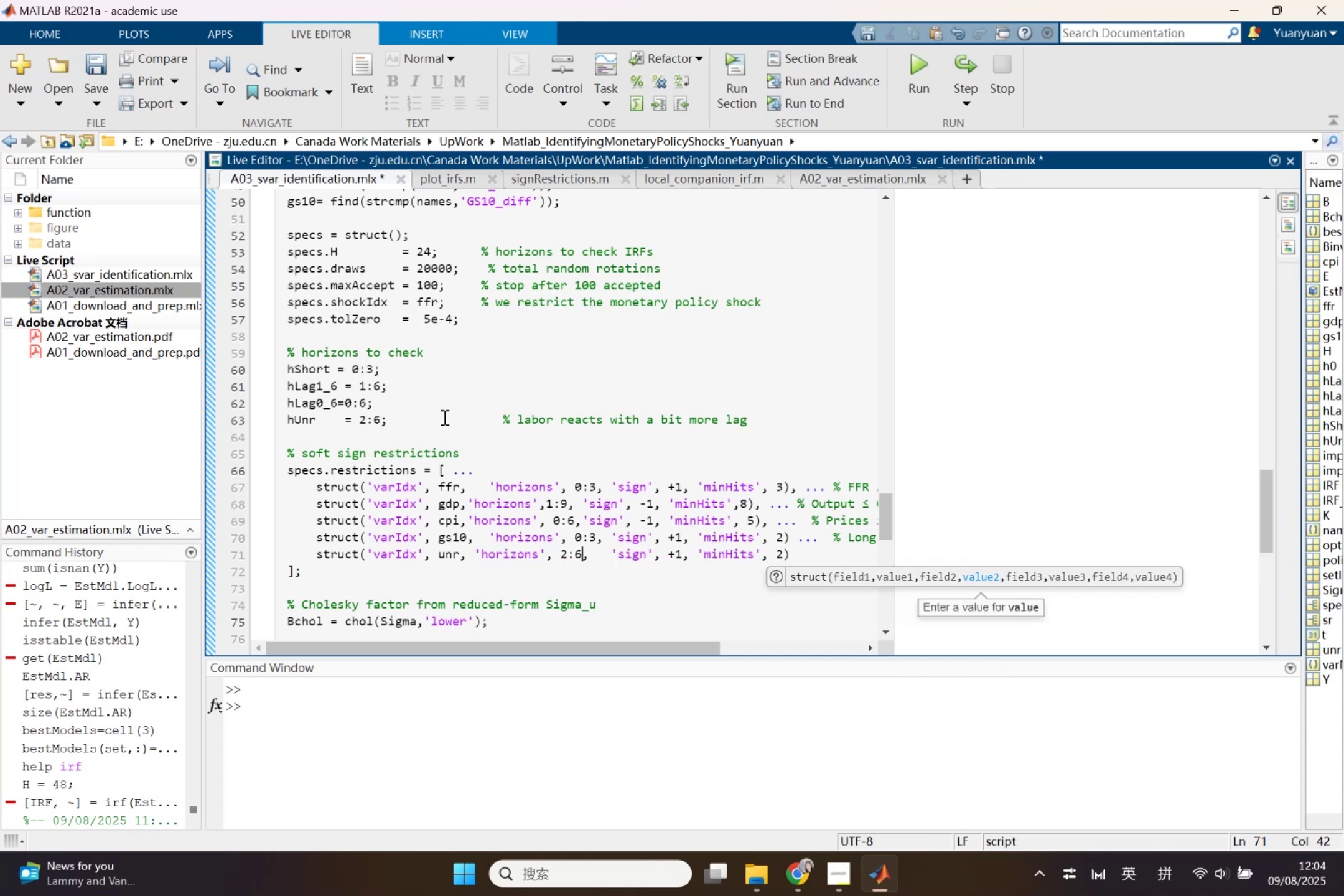 
left_click_drag(start_coordinate=[431, 424], to_coordinate=[284, 343])
 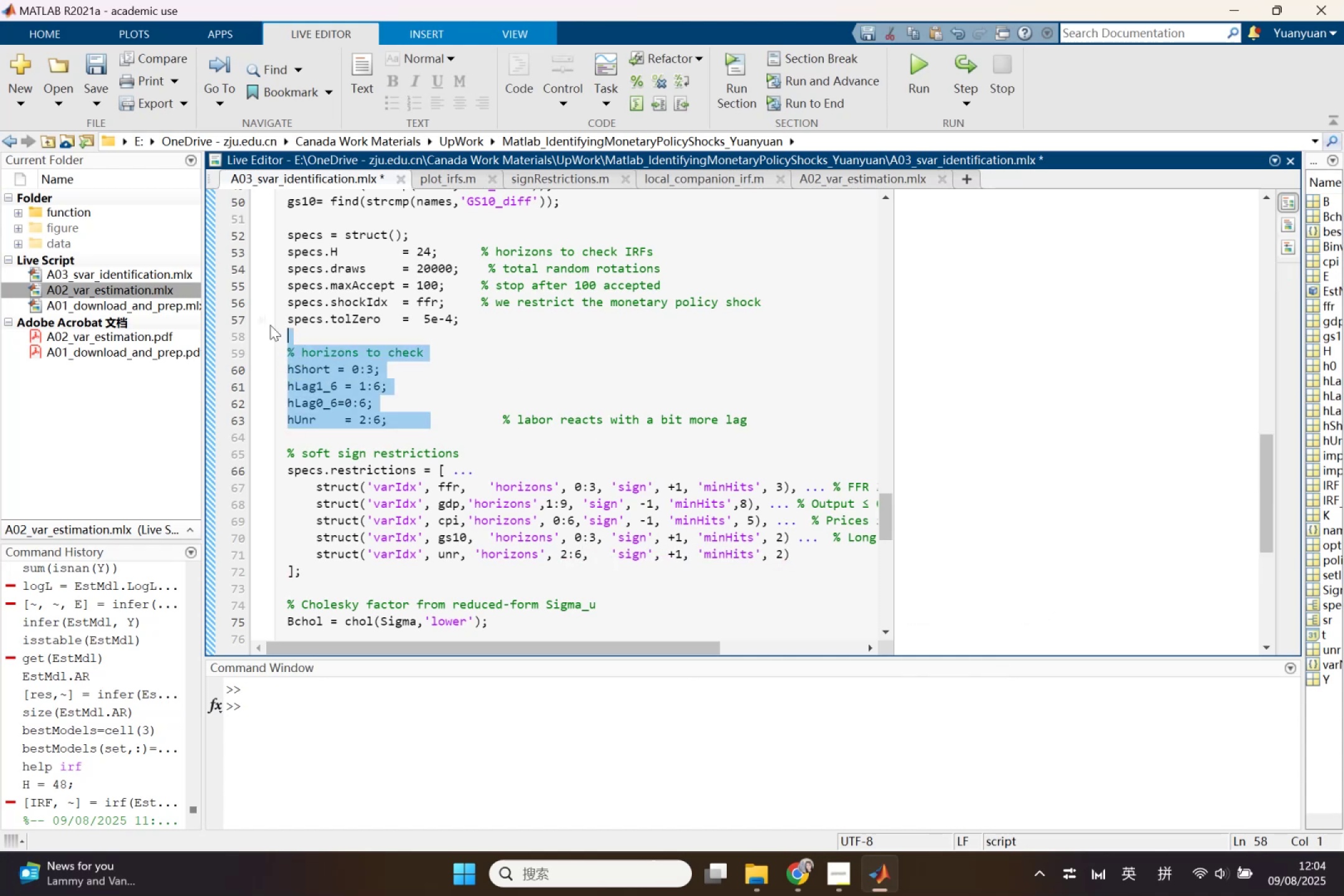 
key(Backspace)
 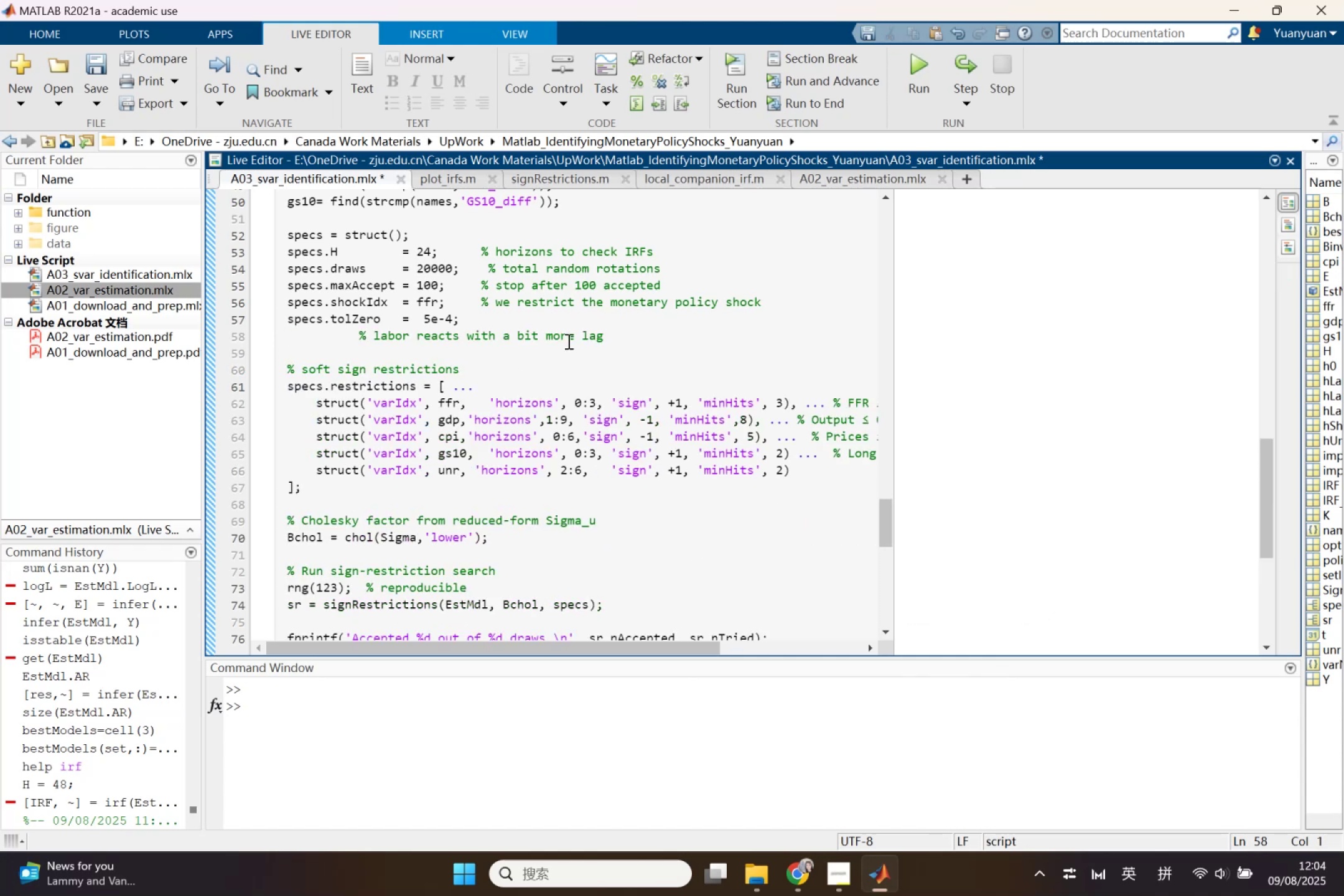 
left_click_drag(start_coordinate=[615, 334], to_coordinate=[365, 343])
 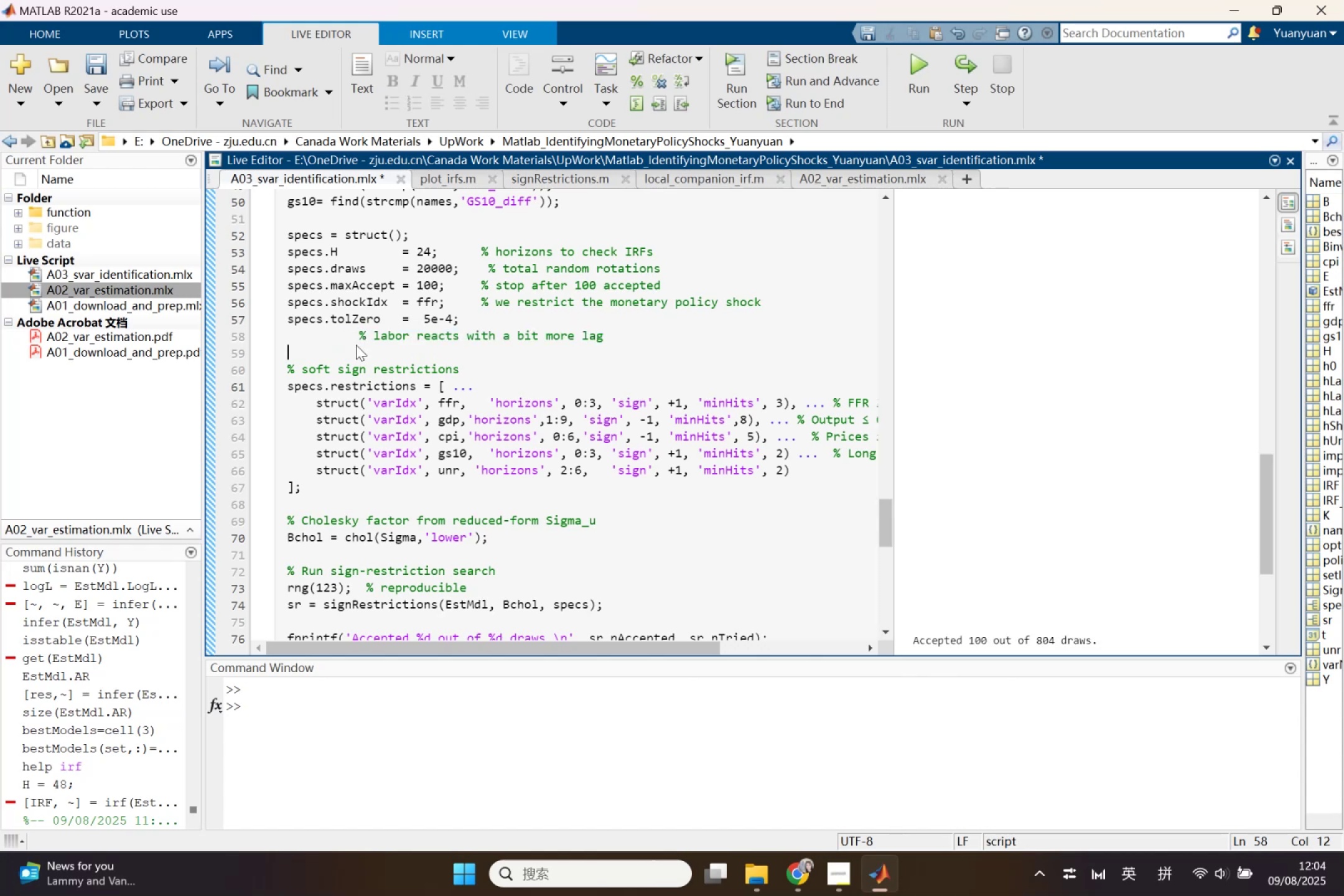 
left_click([356, 345])
 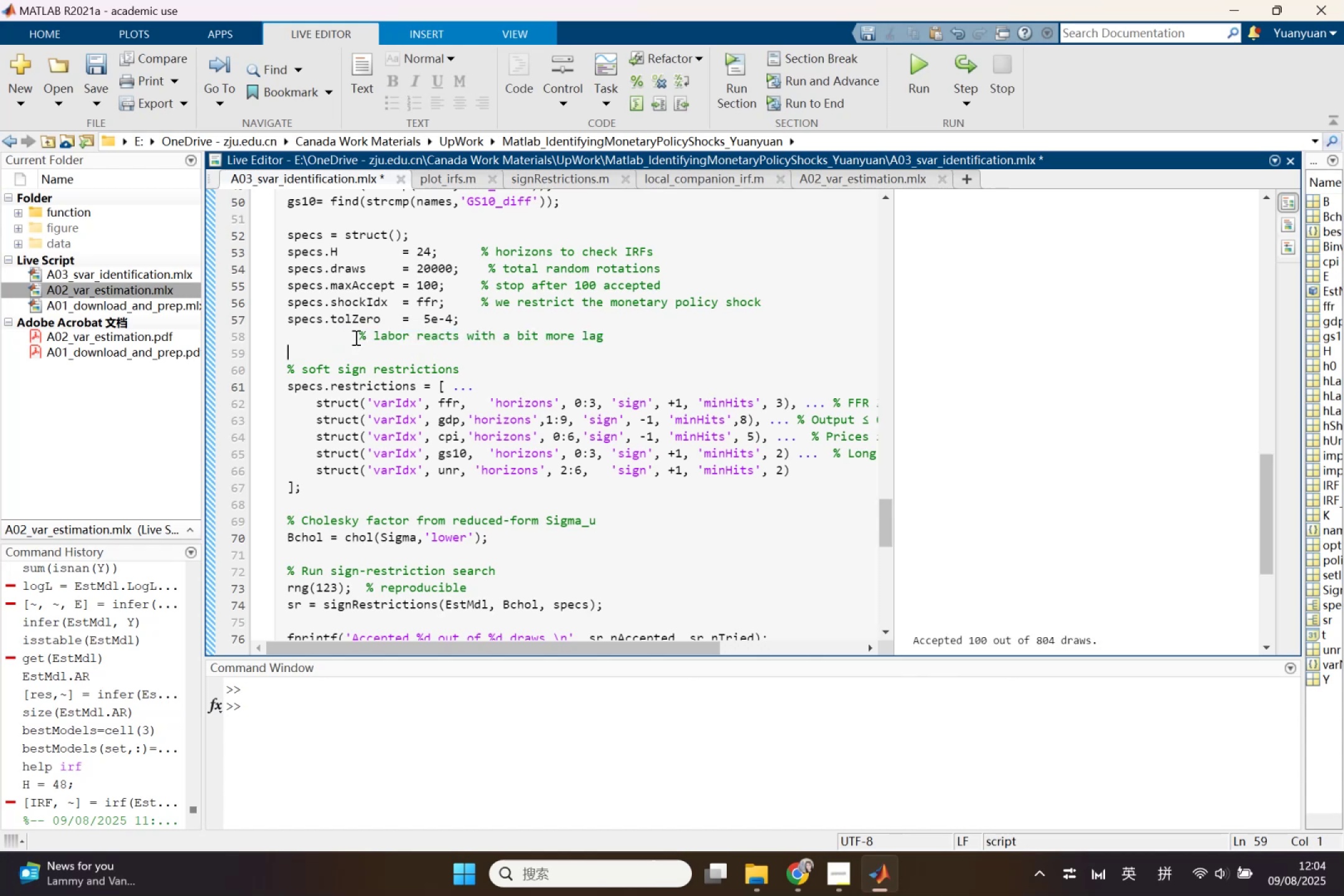 
left_click_drag(start_coordinate=[355, 337], to_coordinate=[620, 337])
 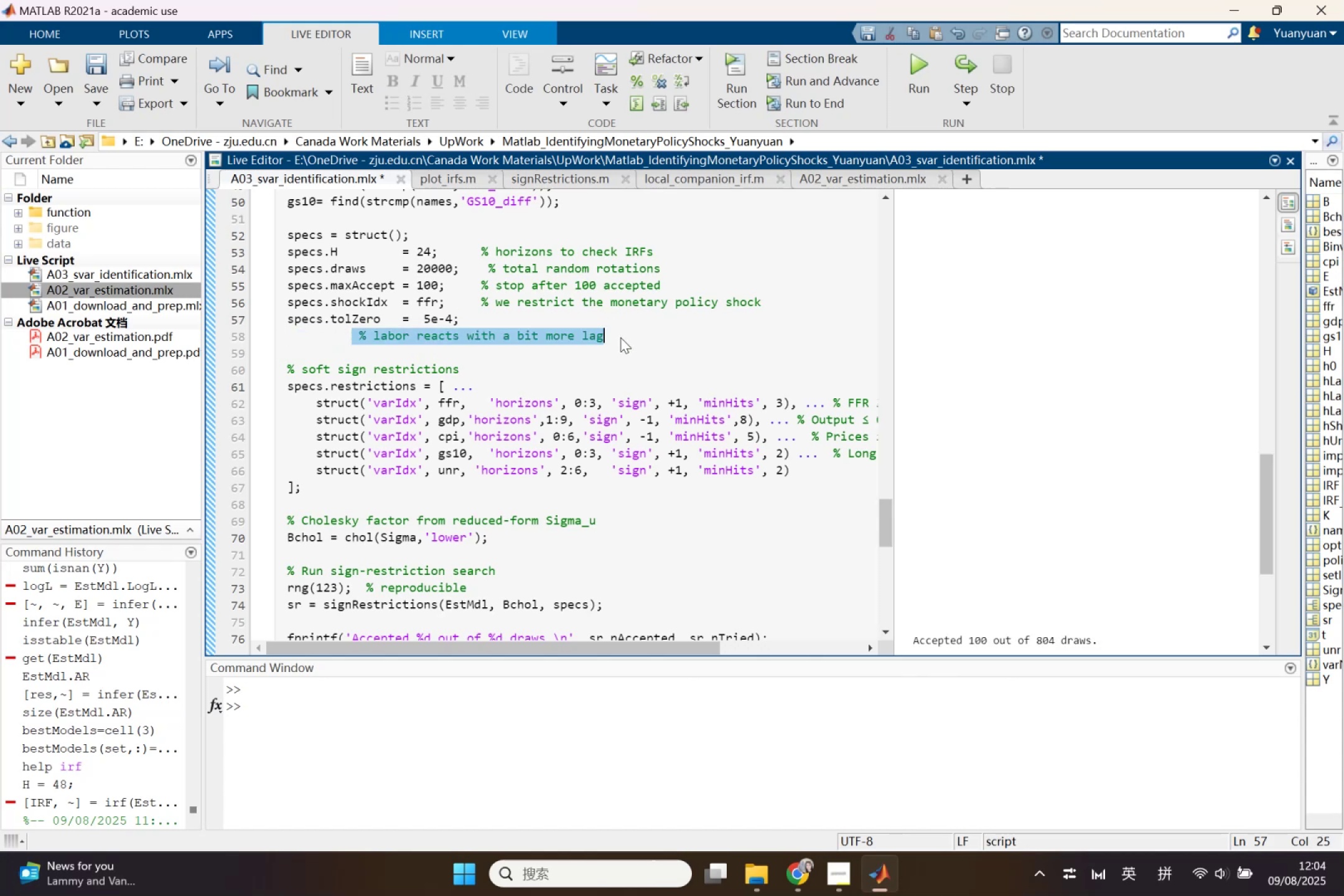 
key(Control+X)
 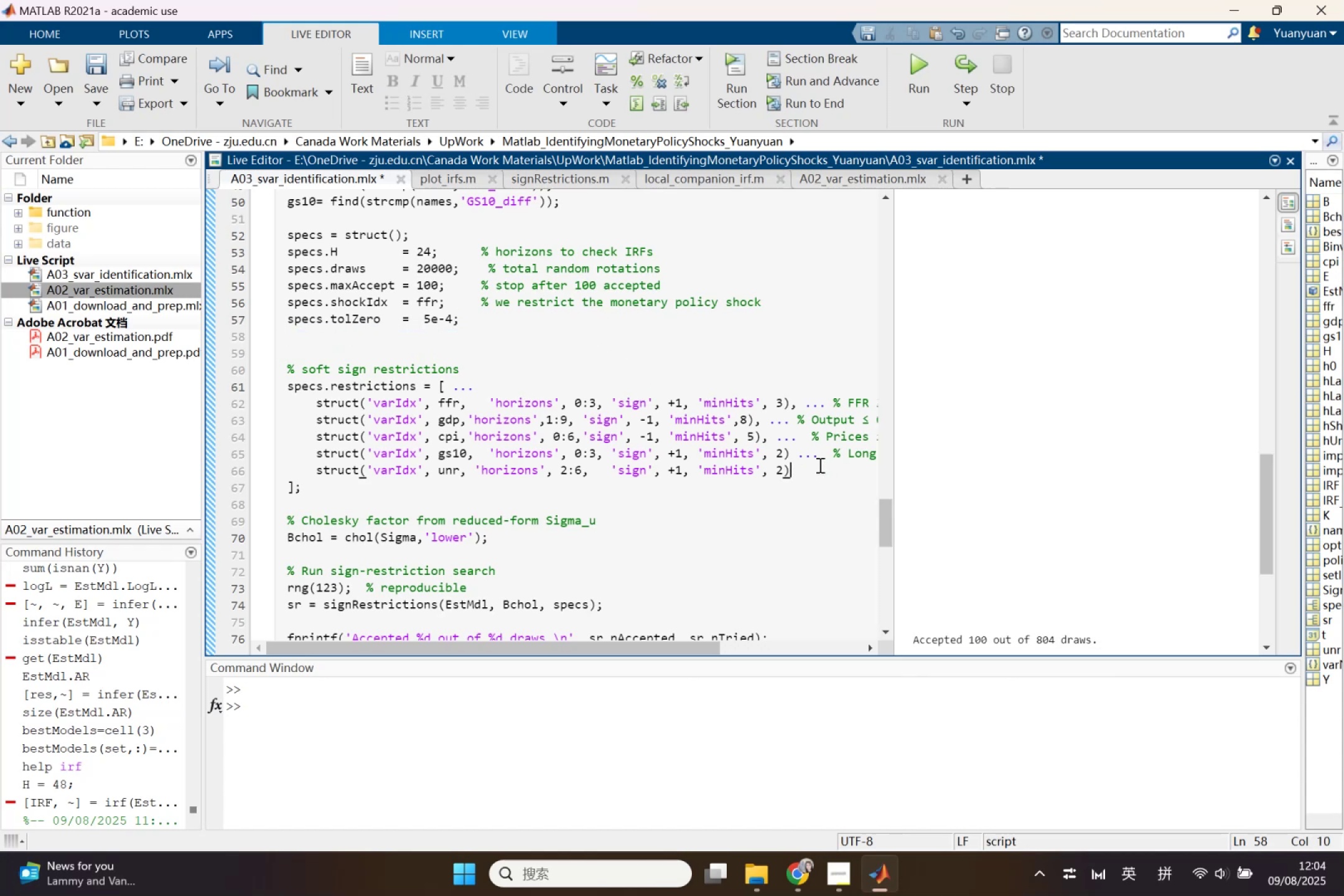 
key(Control+V)
 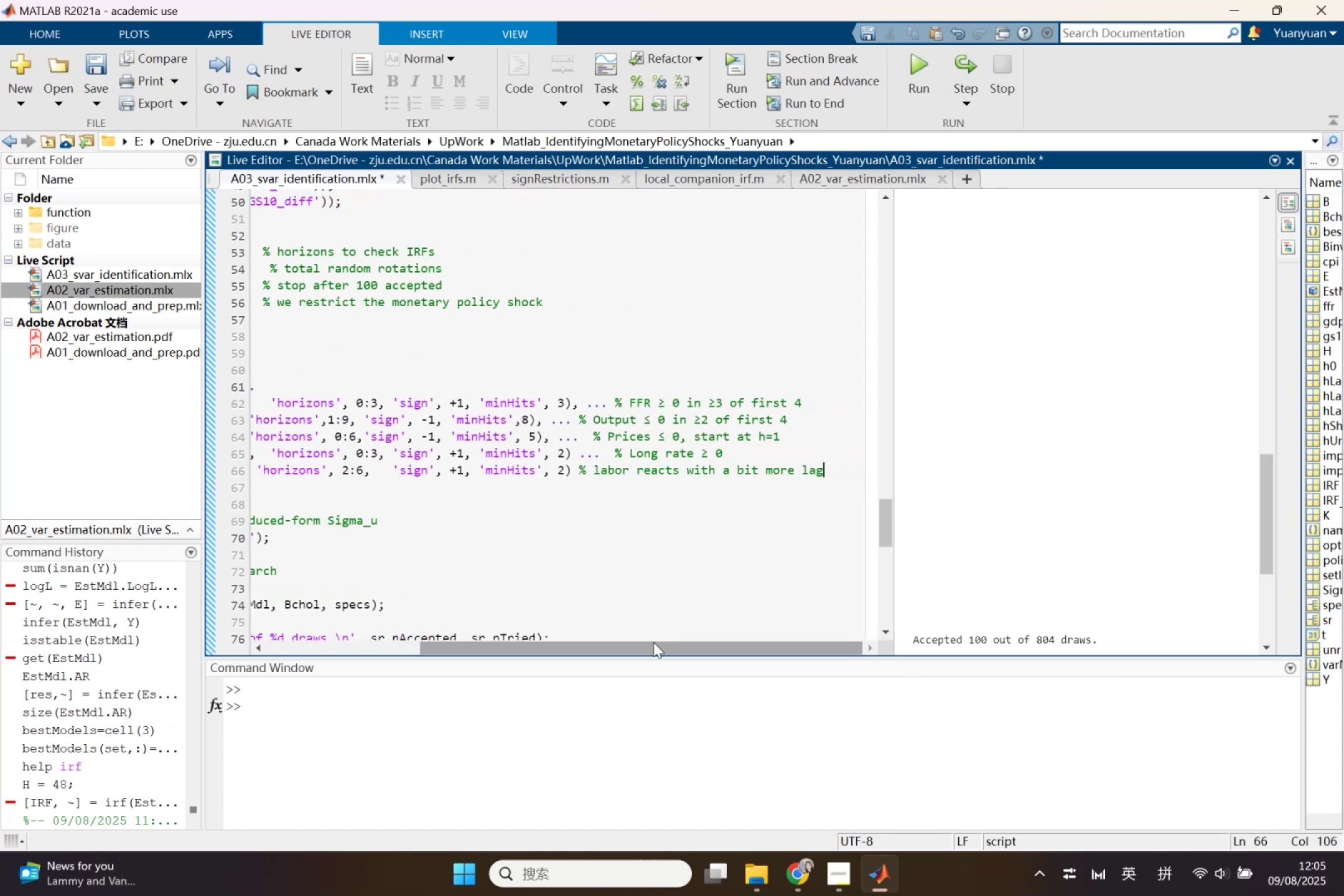 
left_click_drag(start_coordinate=[653, 642], to_coordinate=[610, 627])
 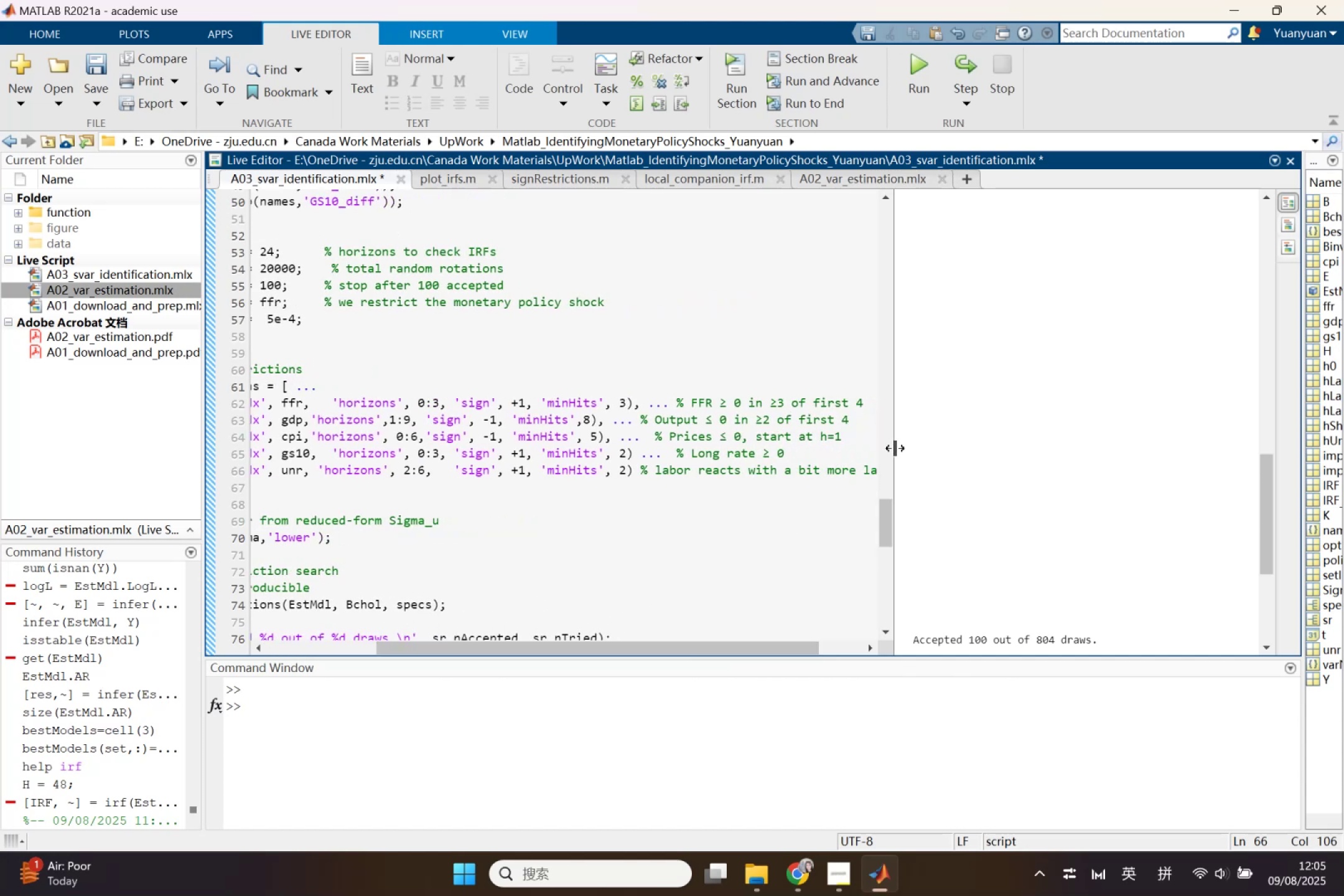 
left_click_drag(start_coordinate=[895, 448], to_coordinate=[1134, 448])
 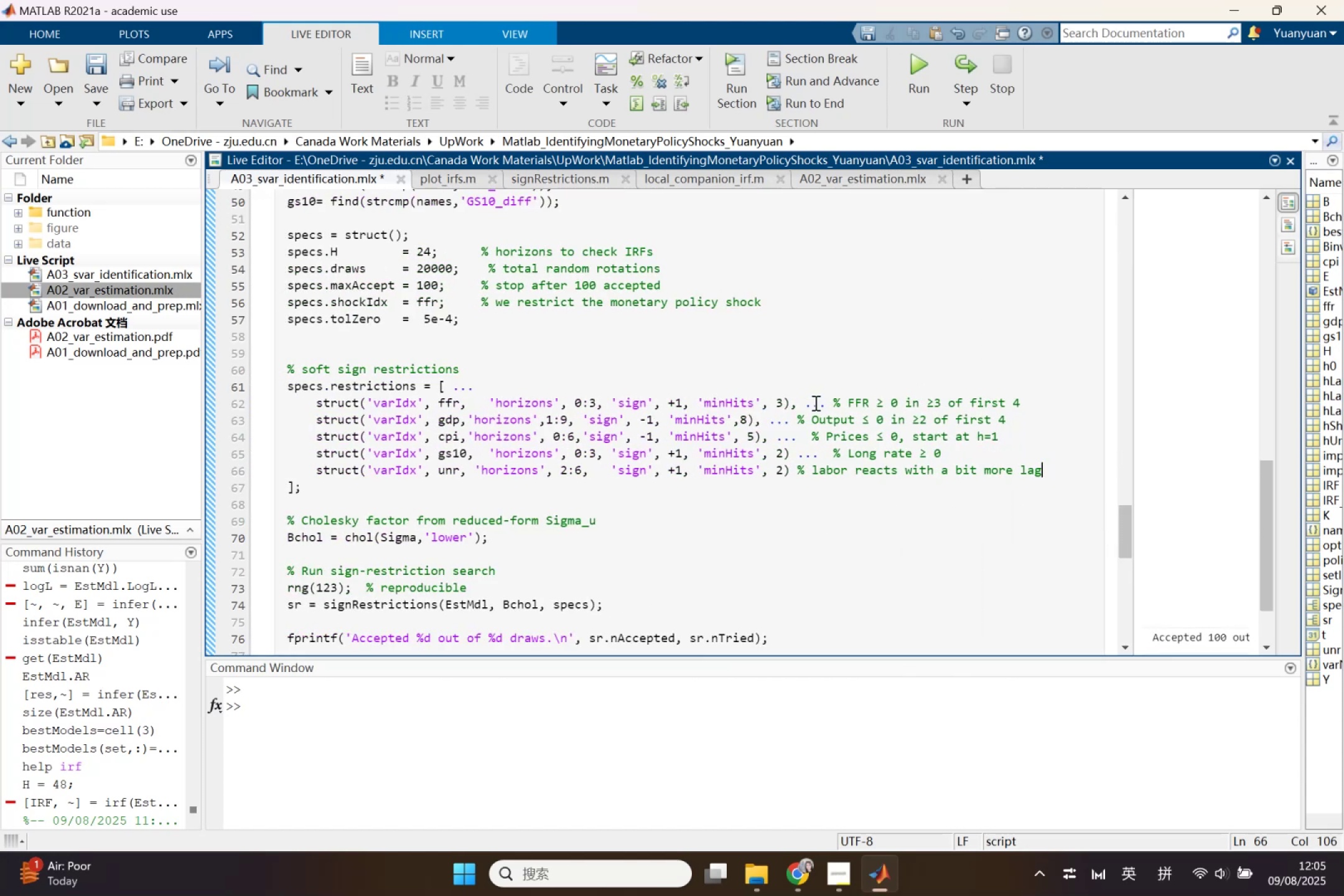 
left_click_drag(start_coordinate=[806, 403], to_coordinate=[953, 398])
 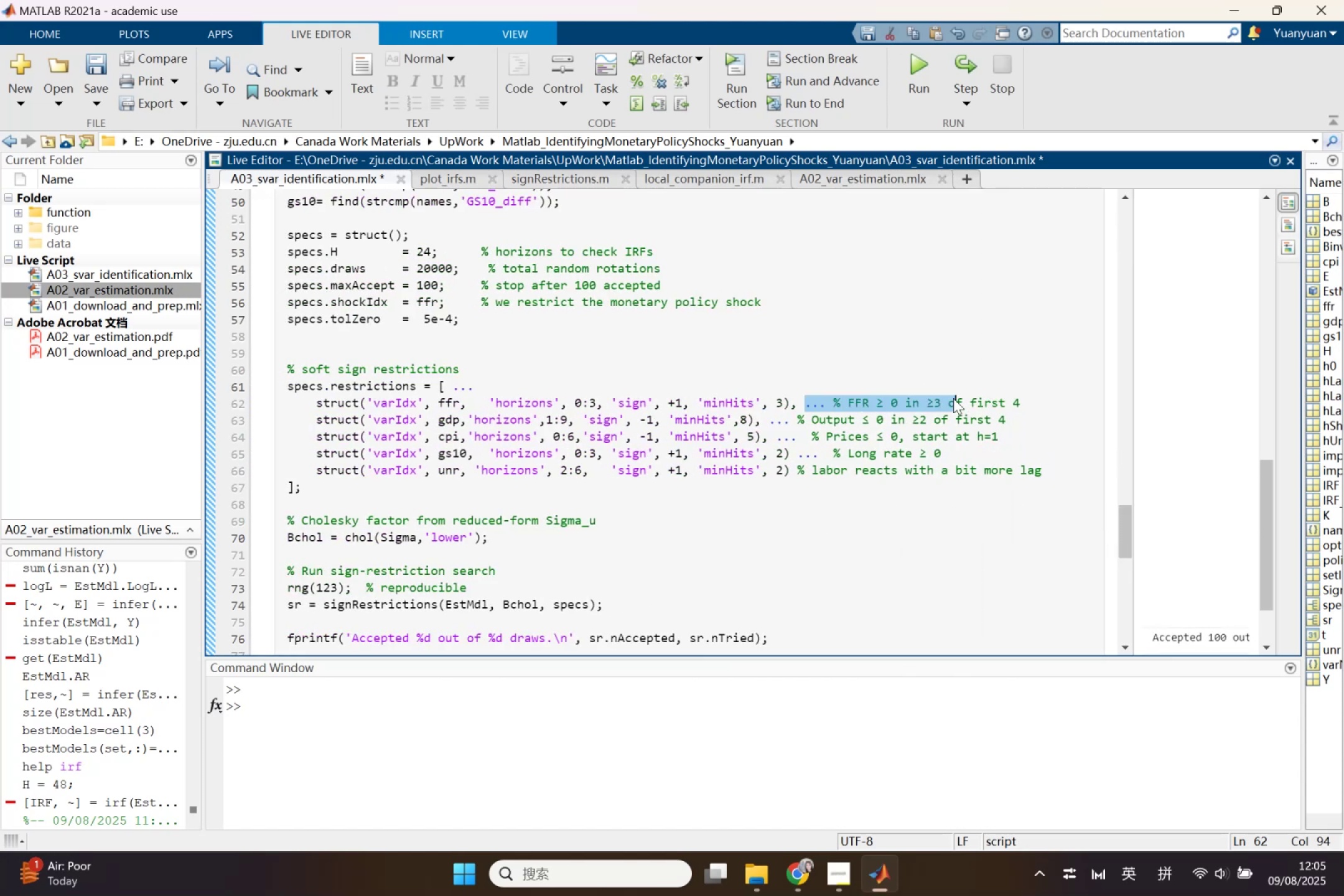 
left_click([953, 398])
 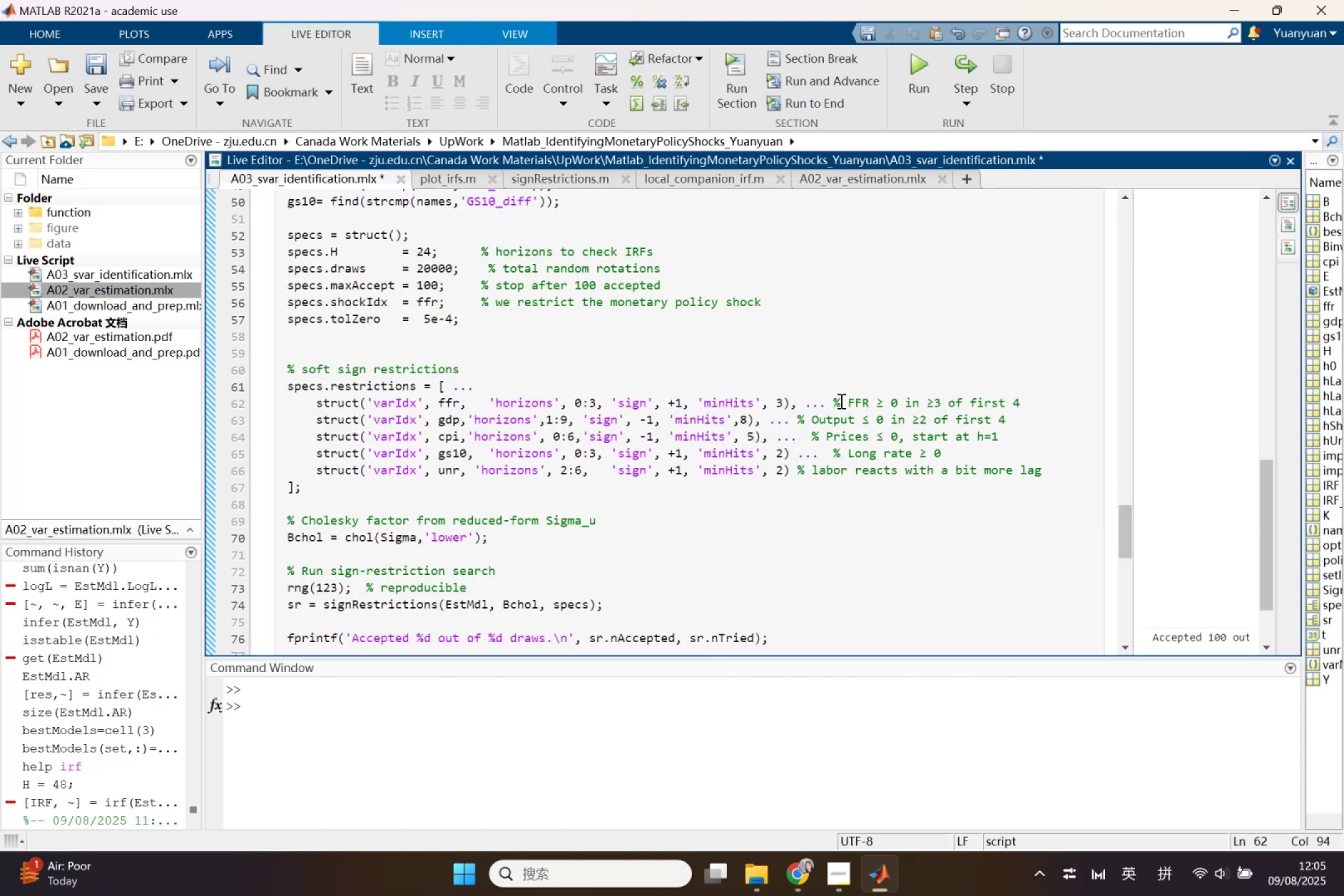 
left_click_drag(start_coordinate=[834, 402], to_coordinate=[1031, 396])
 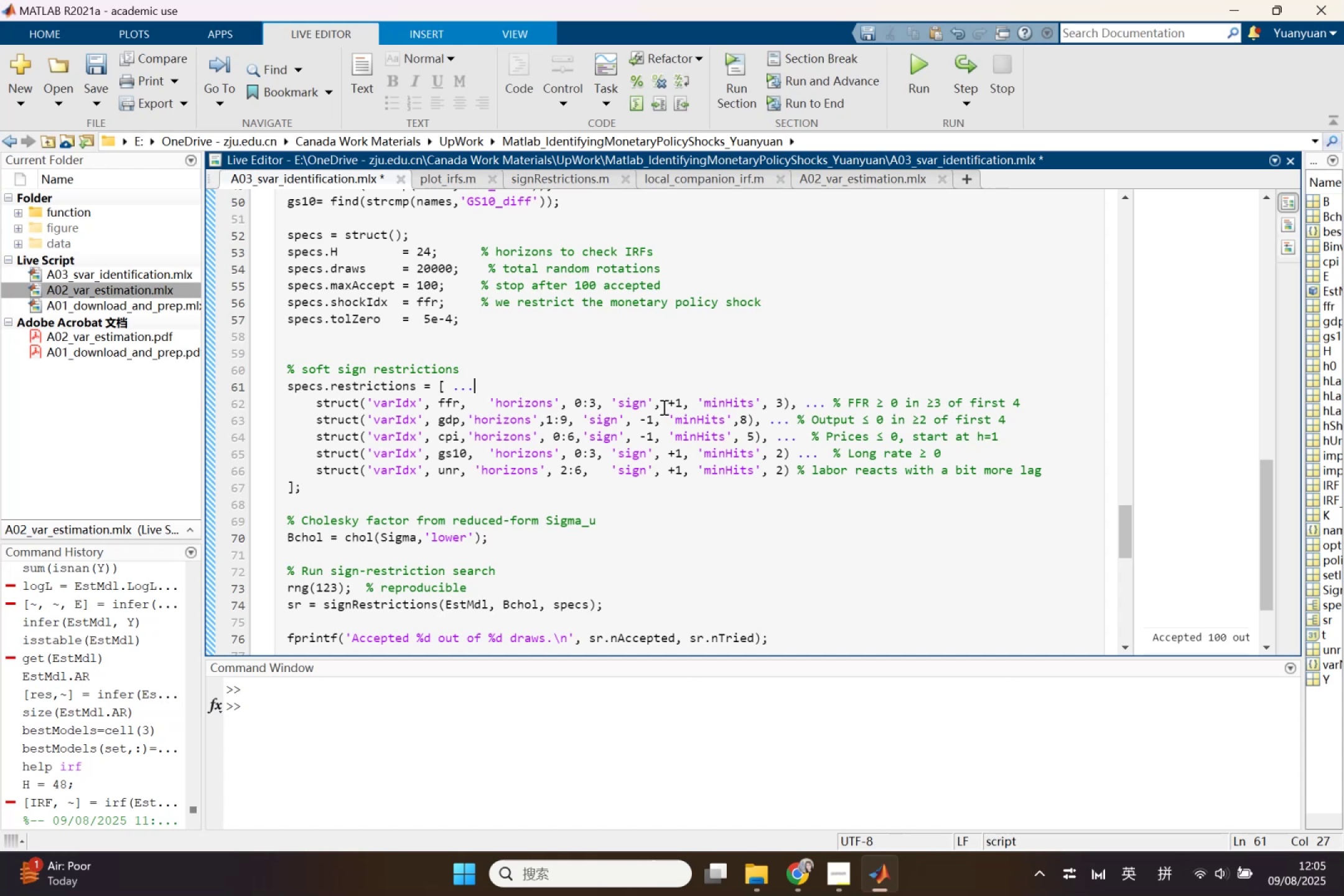 
left_click_drag(start_coordinate=[589, 403], to_coordinate=[593, 401])
 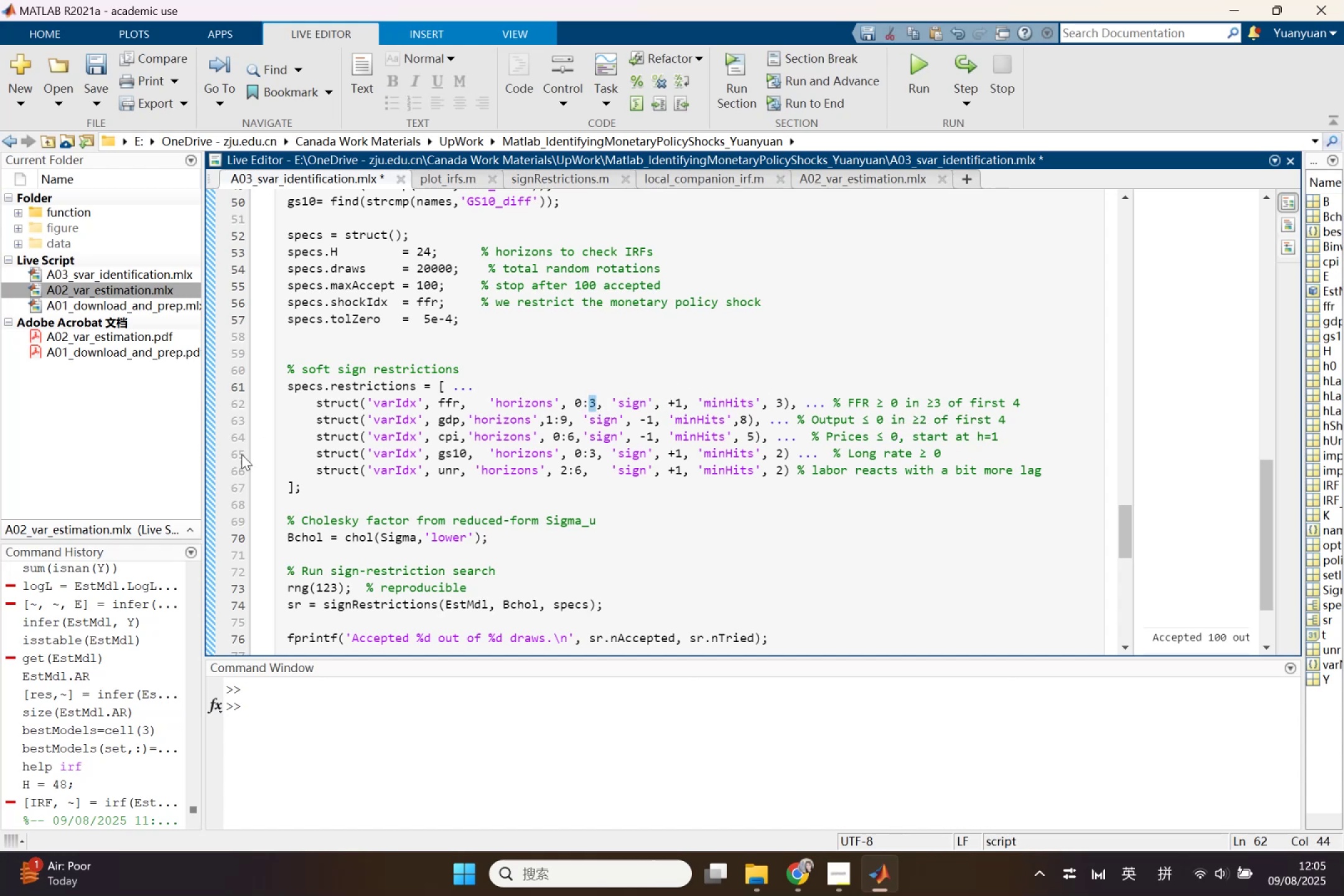 
wait(5.64)
 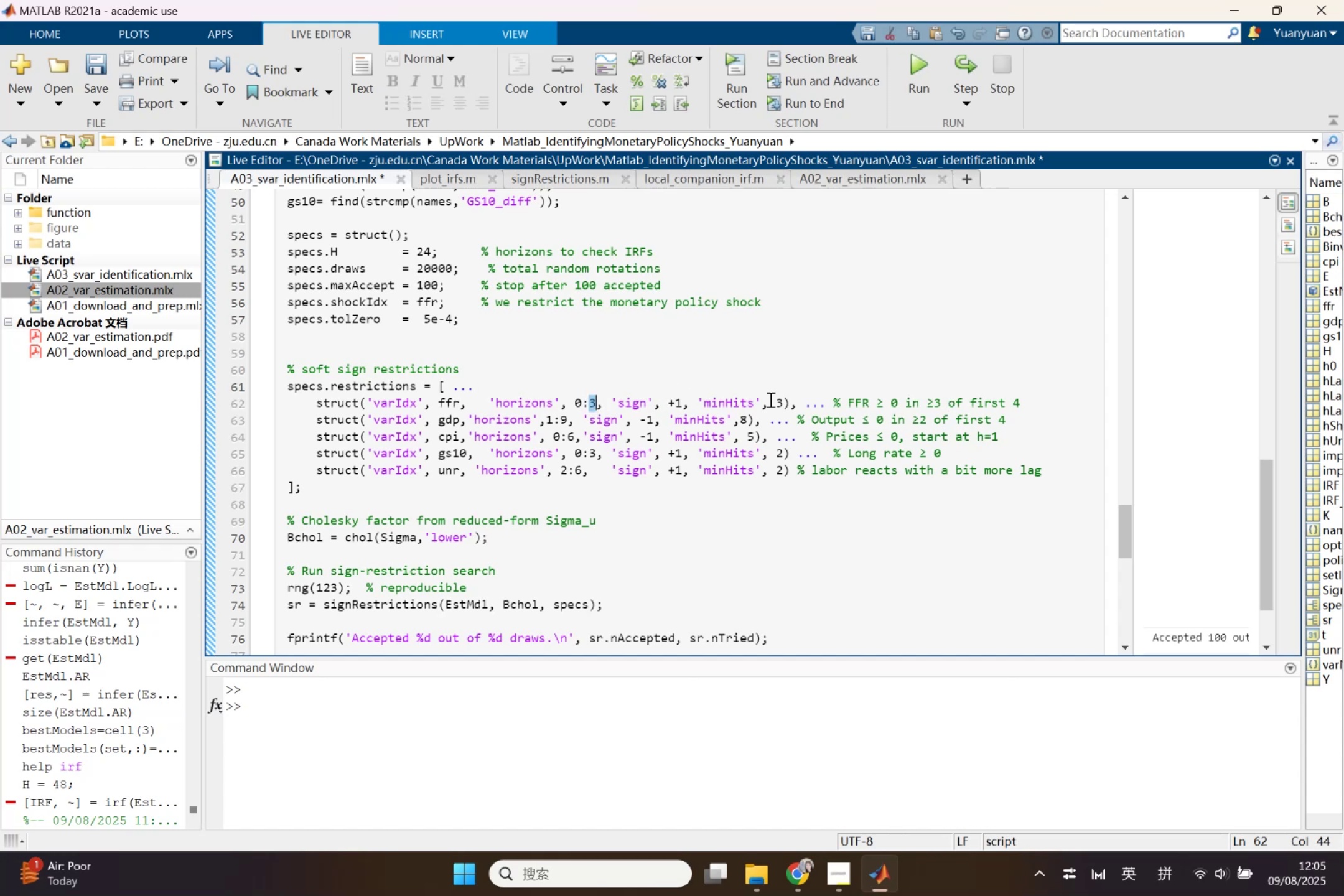 
left_click([208, 471])
 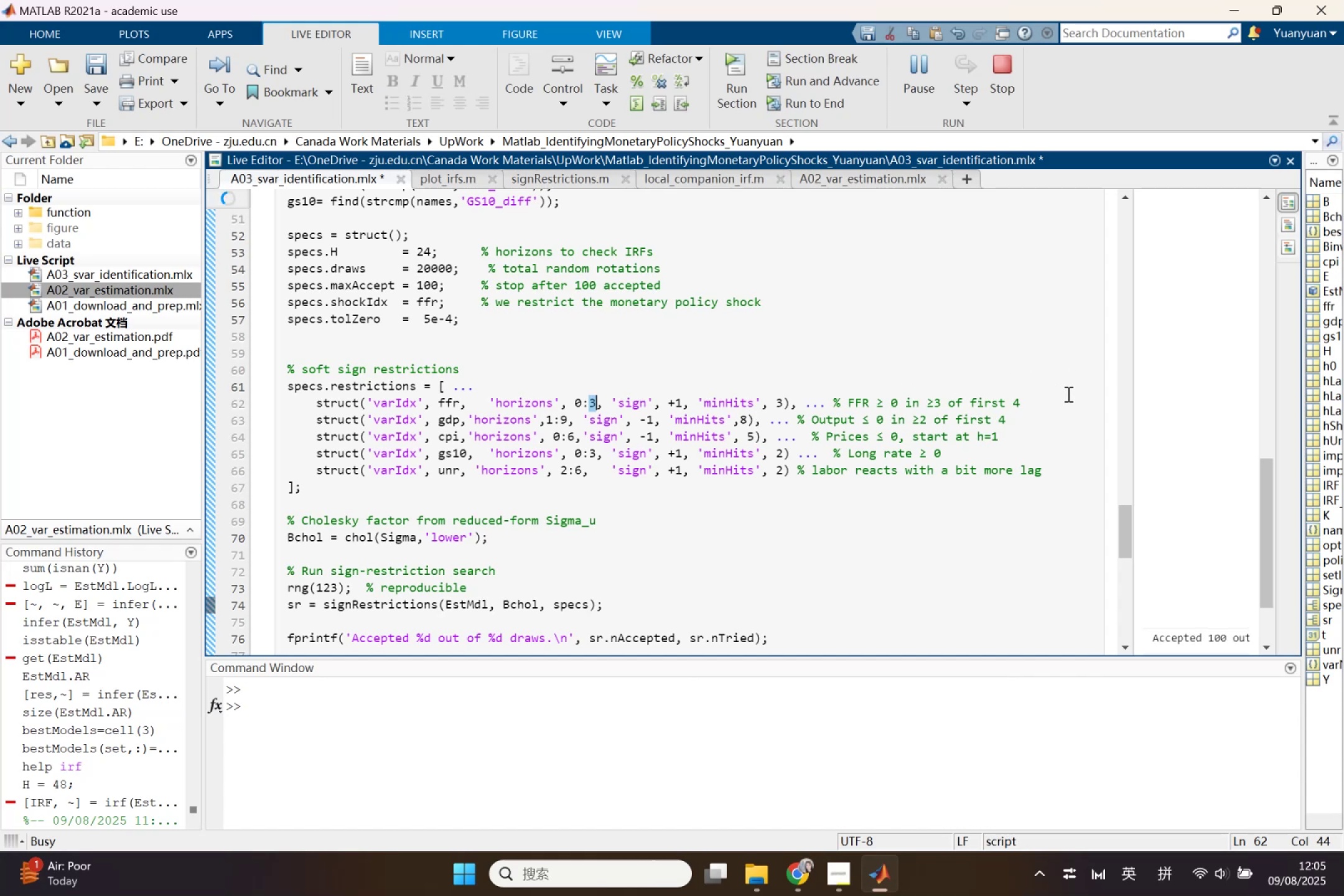 
wait(6.47)
 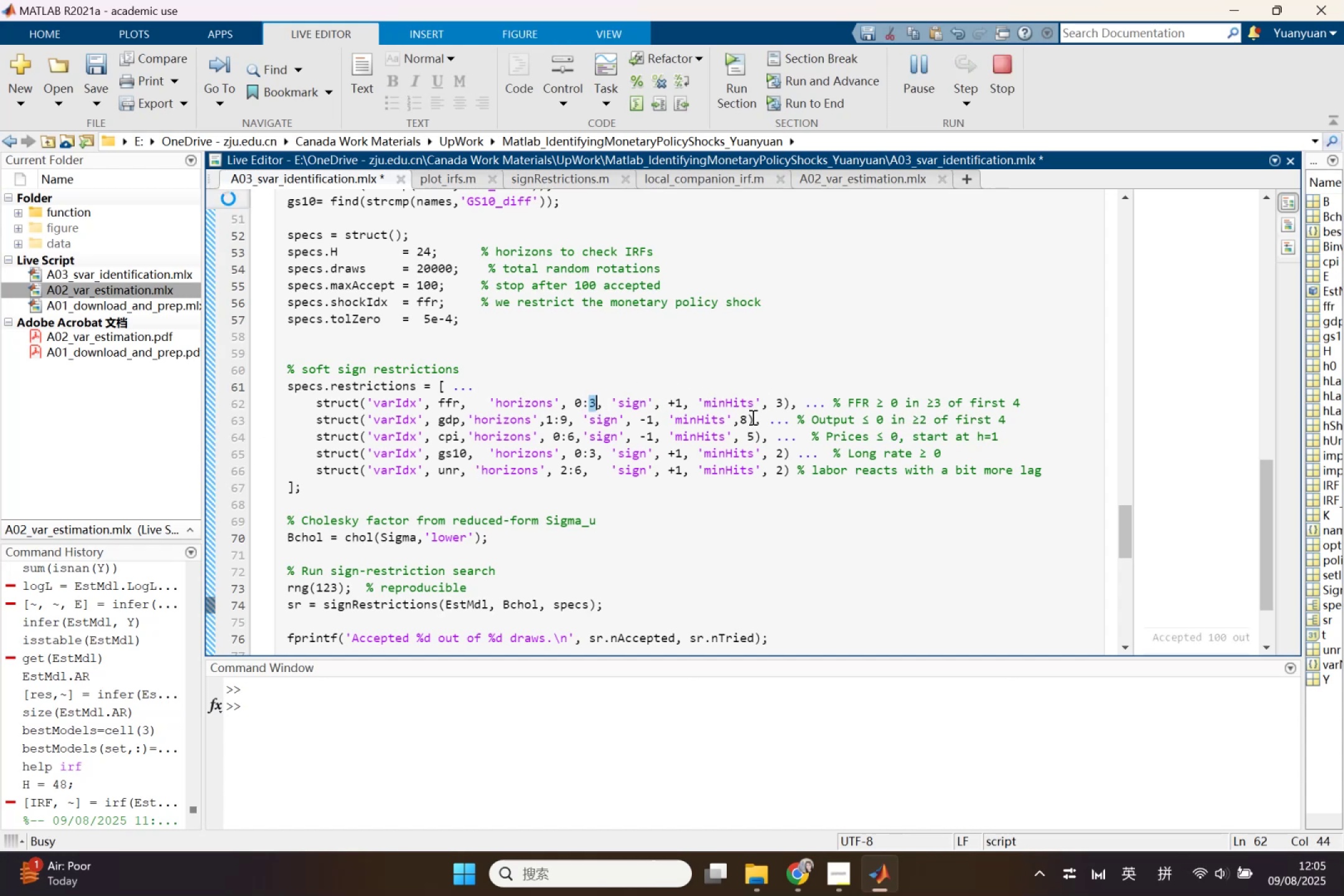 
left_click_drag(start_coordinate=[1132, 379], to_coordinate=[969, 381])
 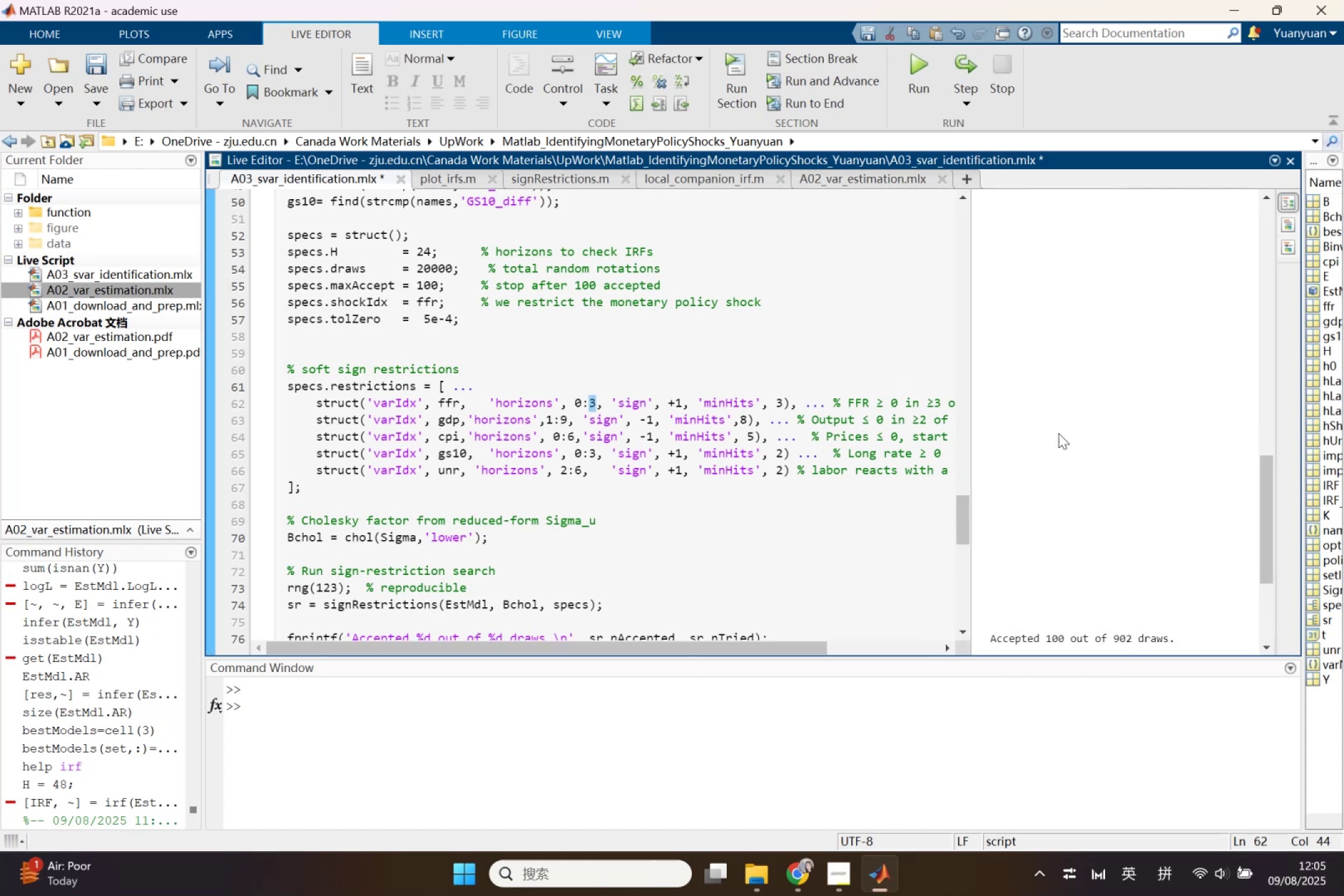 
scroll: coordinate [569, 409], scroll_direction: down, amount: 9.0
 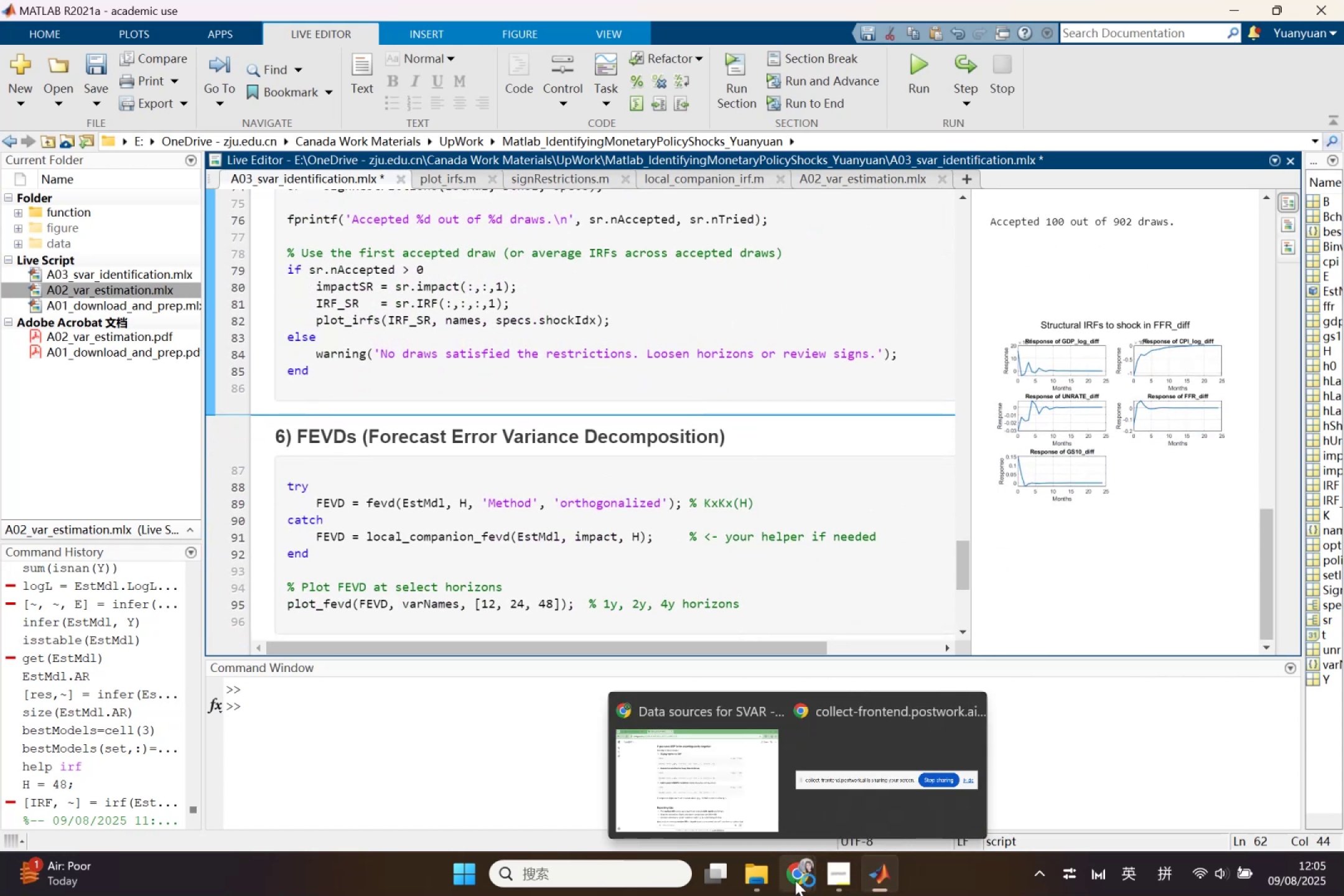 